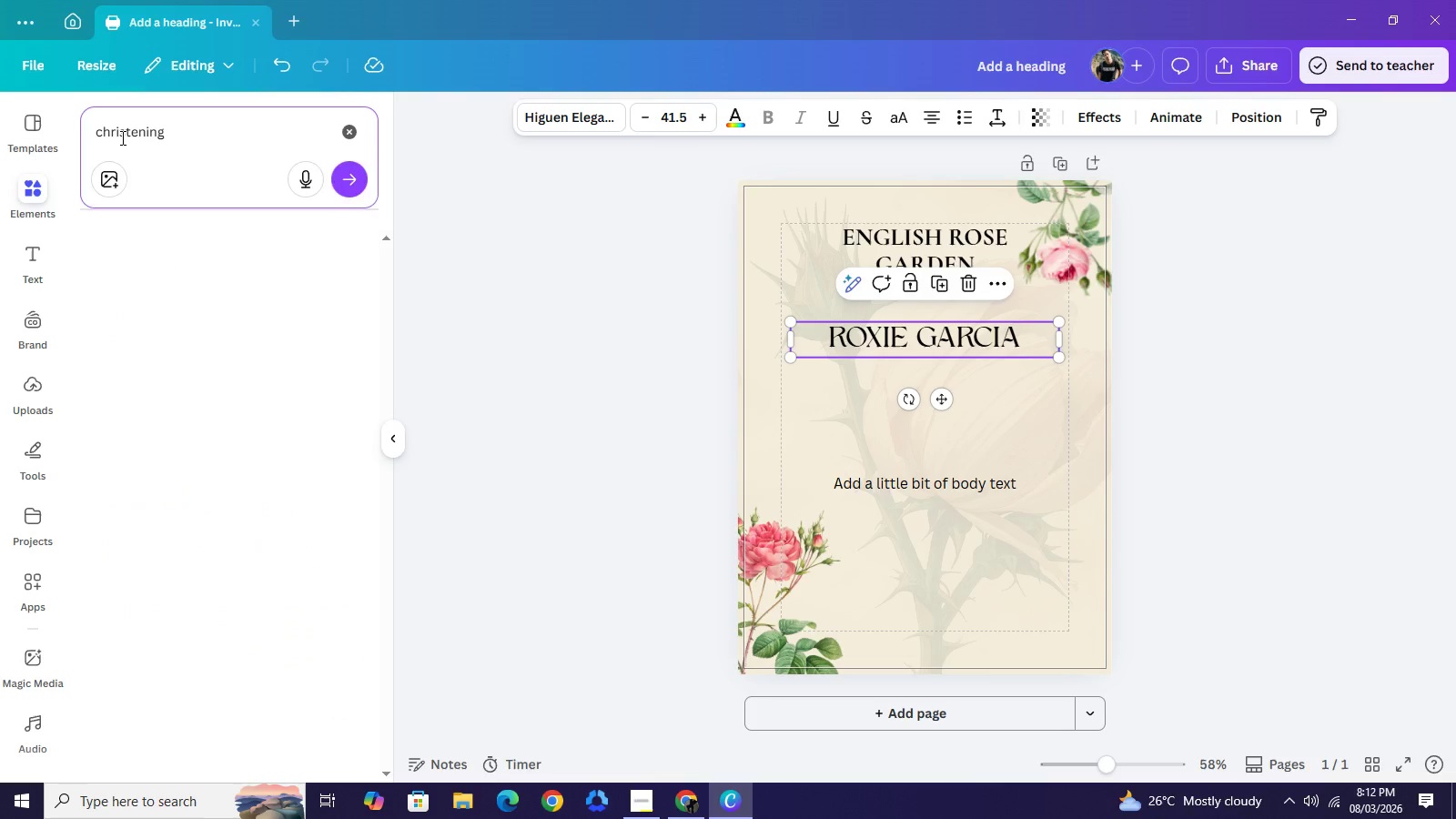 
key(Enter)
 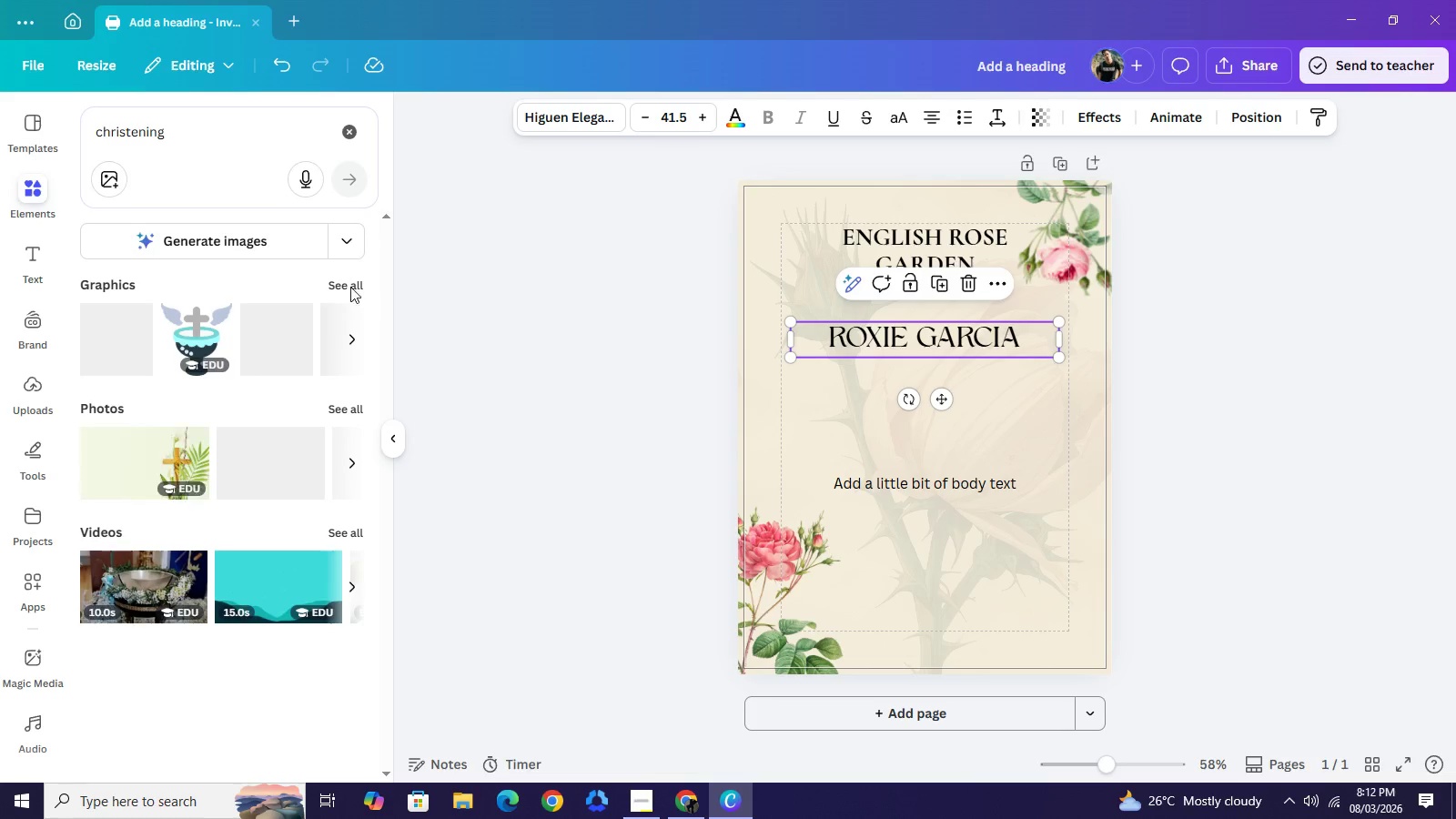 
left_click([349, 286])
 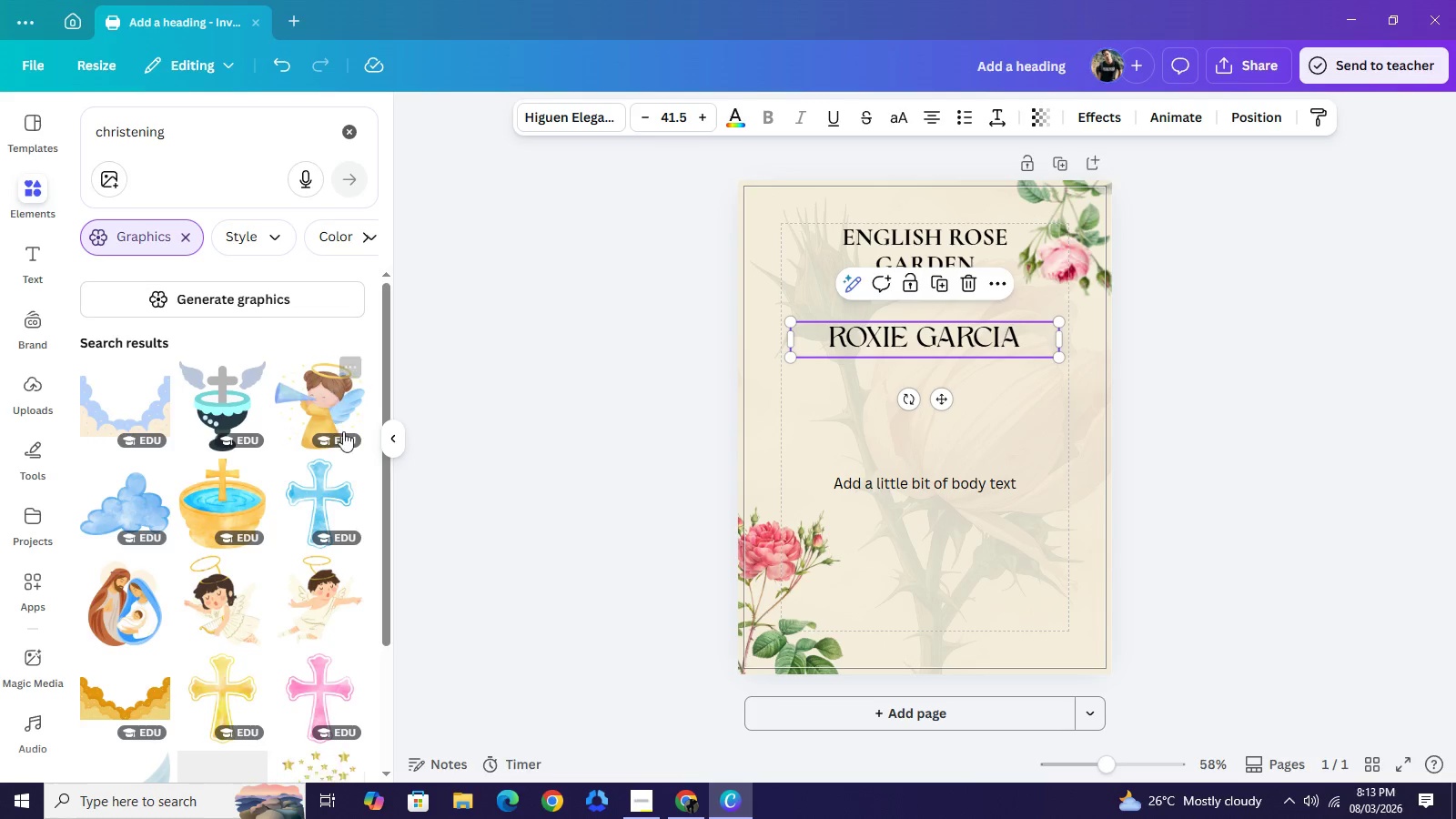 
scroll: coordinate [349, 446], scroll_direction: down, amount: 8.0
 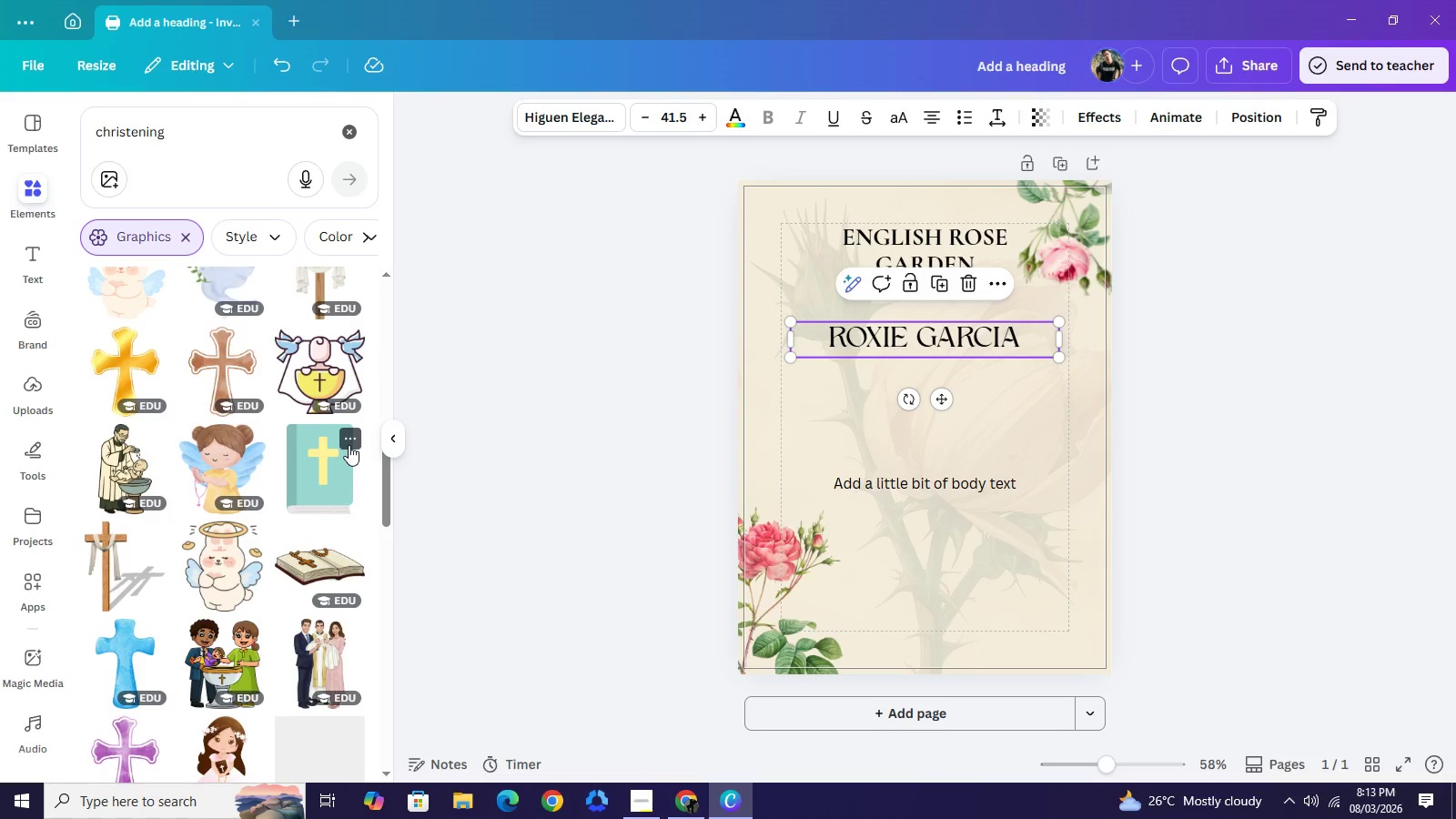 
scroll: coordinate [264, 408], scroll_direction: down, amount: 3.0
 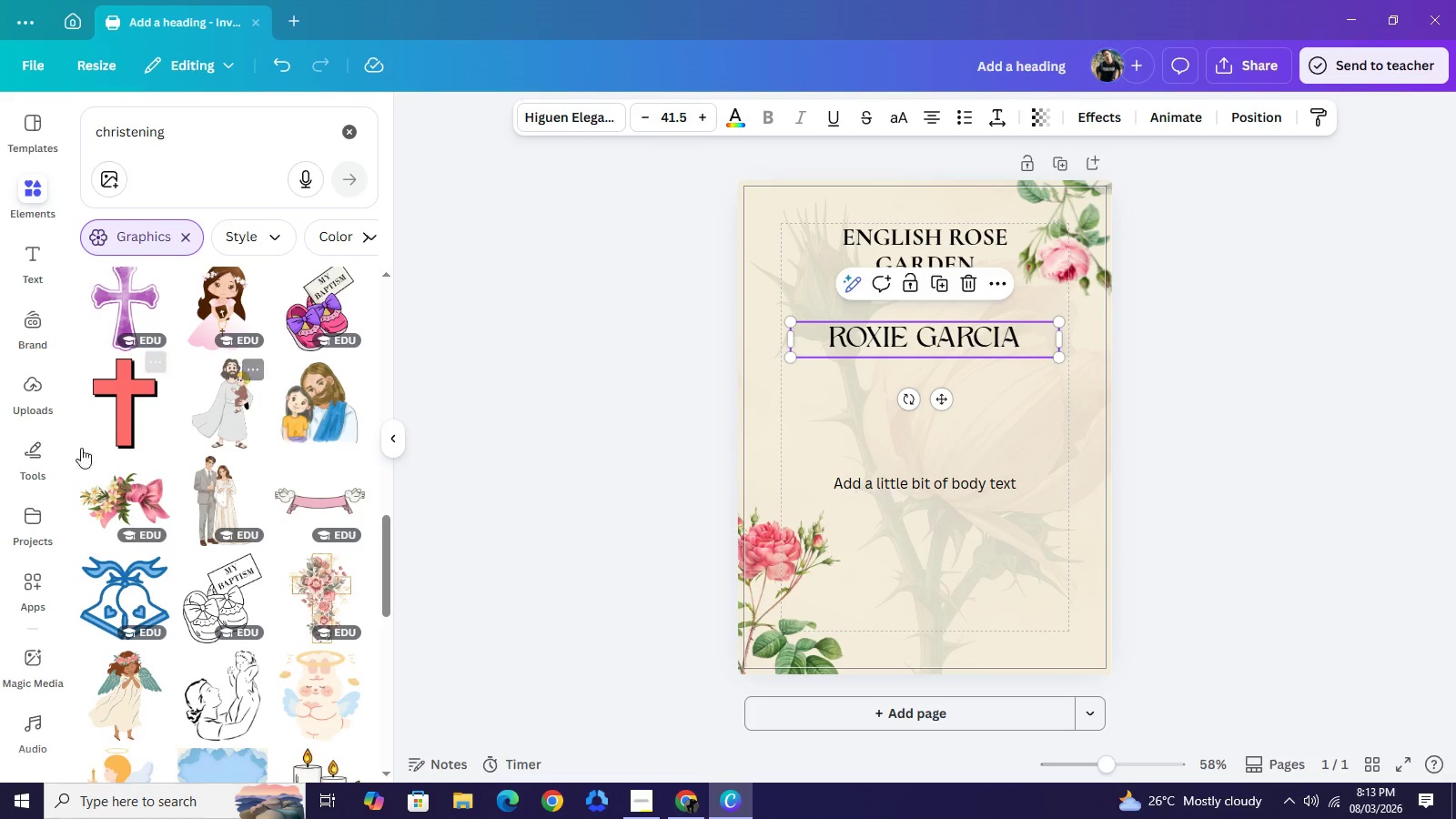 
left_click([125, 500])
 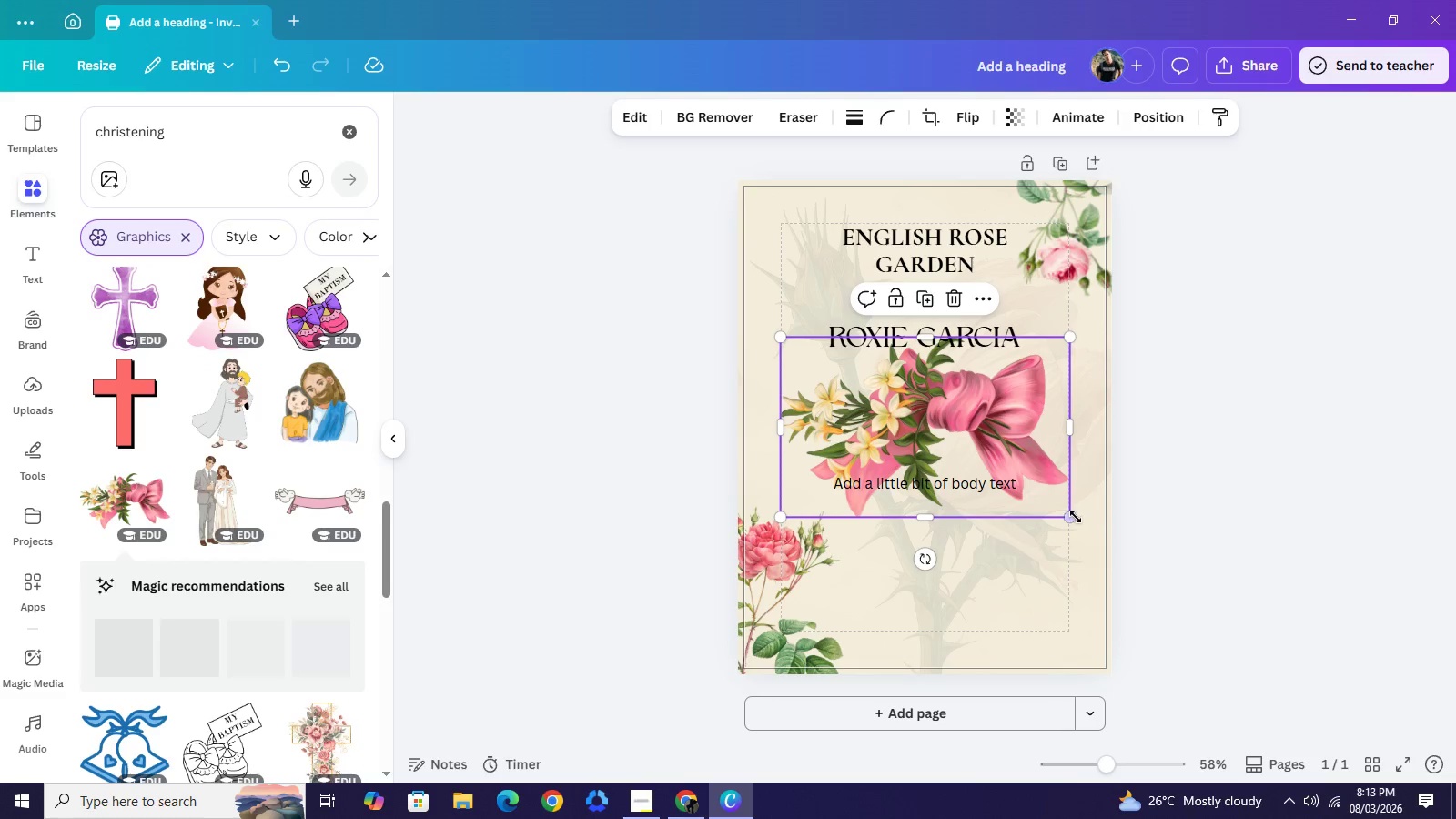 
left_click_drag(start_coordinate=[1075, 517], to_coordinate=[883, 401])
 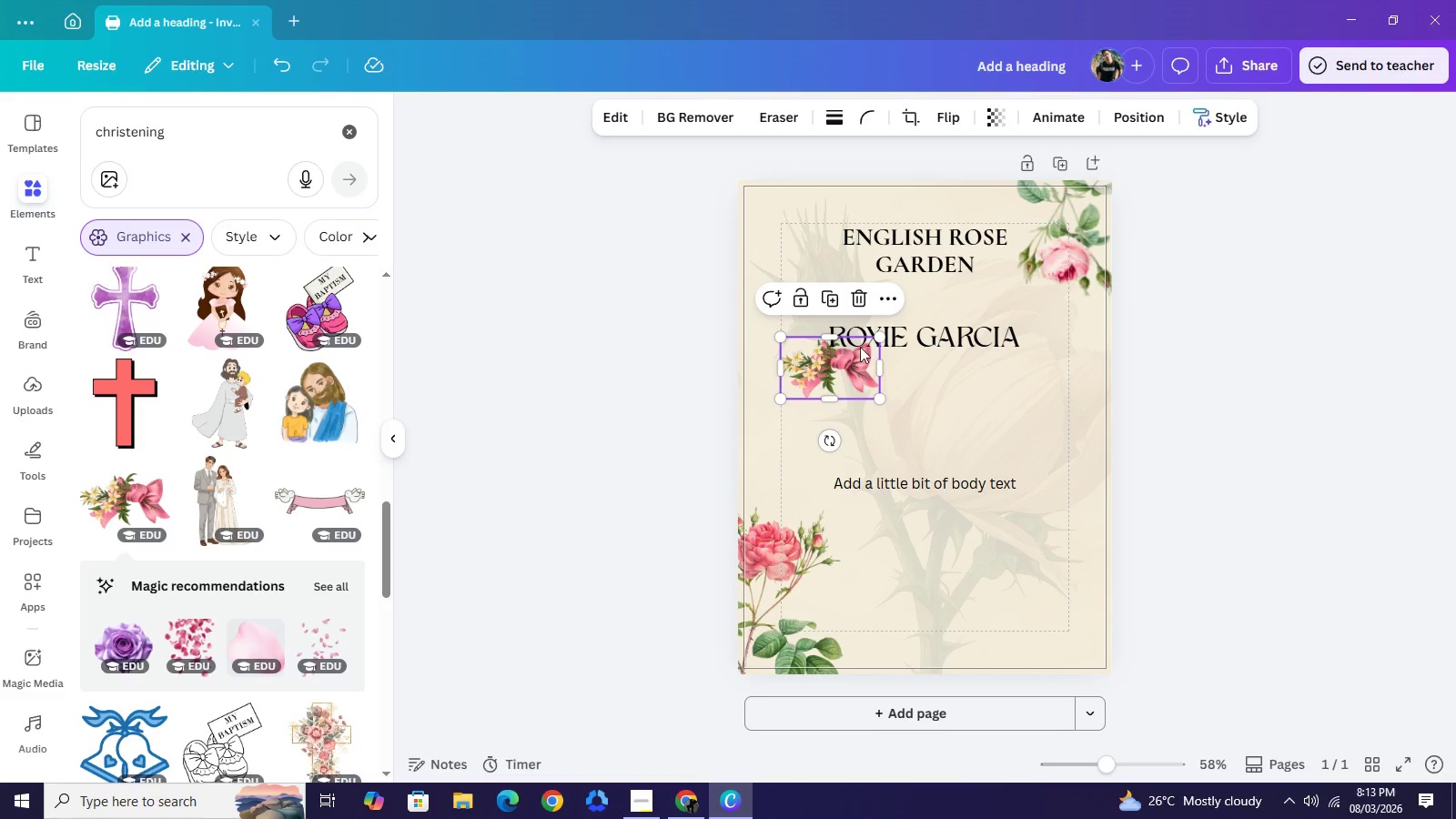 
left_click_drag(start_coordinate=[825, 379], to_coordinate=[925, 313])
 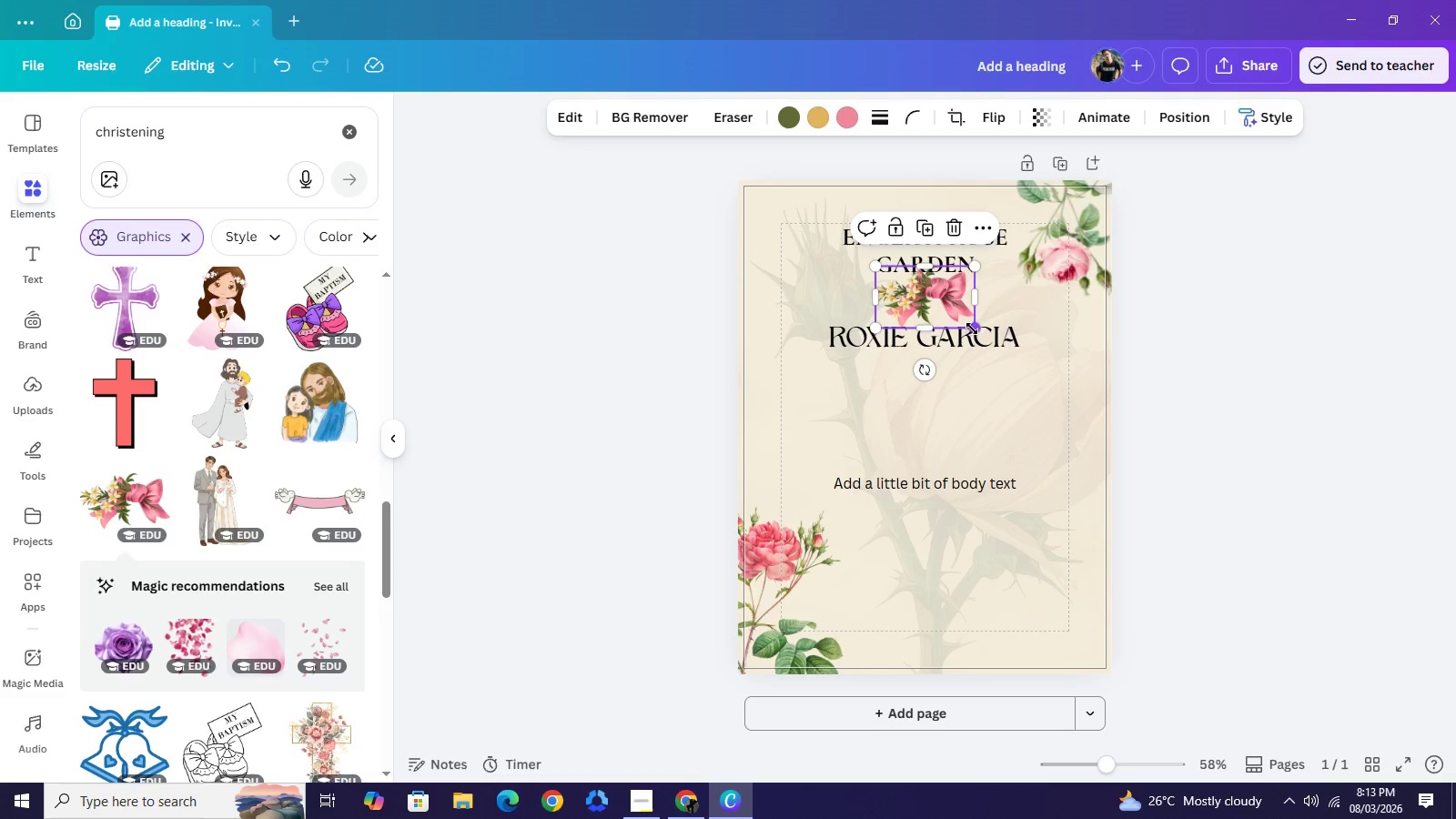 
left_click_drag(start_coordinate=[973, 329], to_coordinate=[938, 295])
 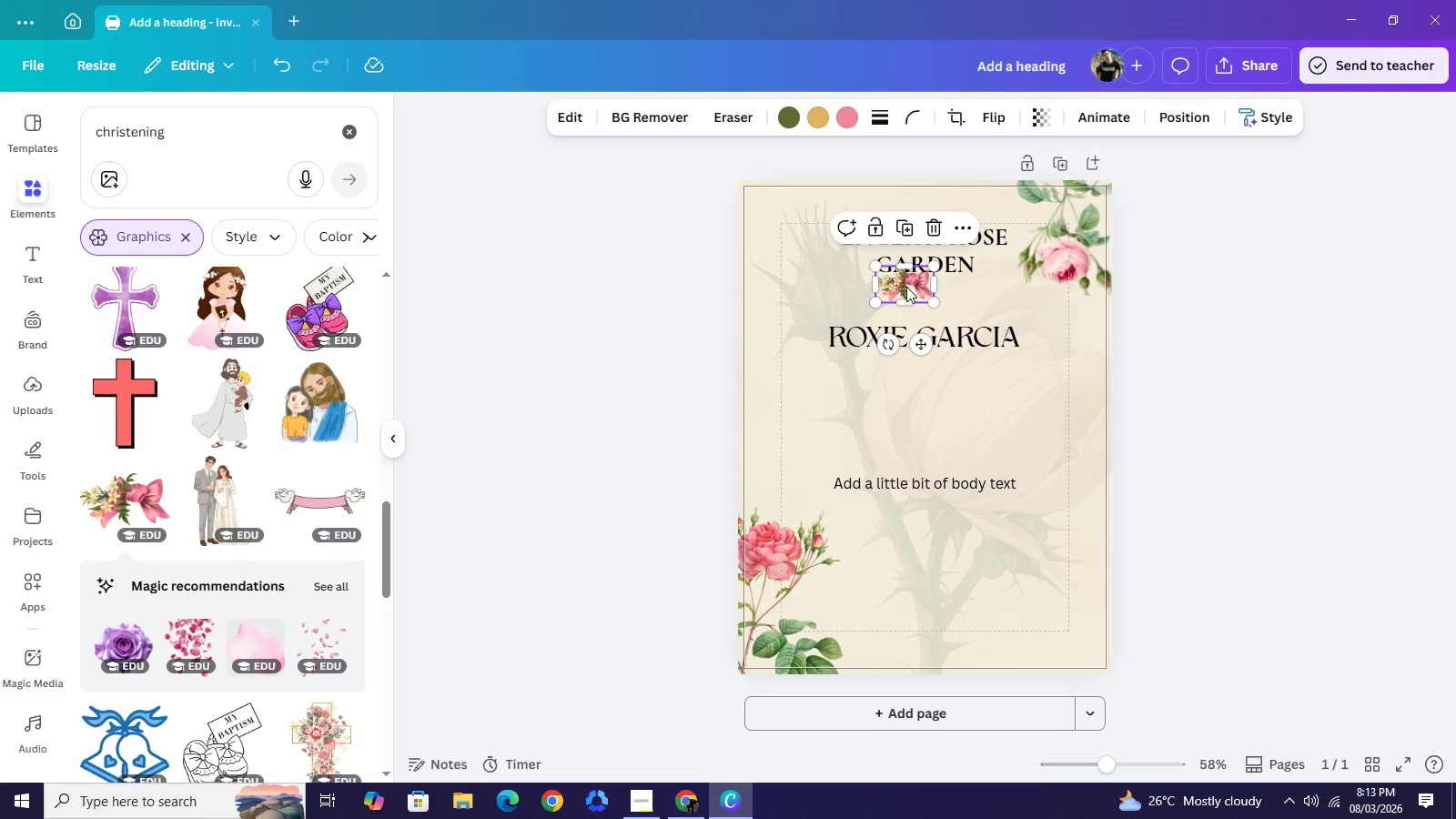 
left_click_drag(start_coordinate=[903, 283], to_coordinate=[925, 300])
 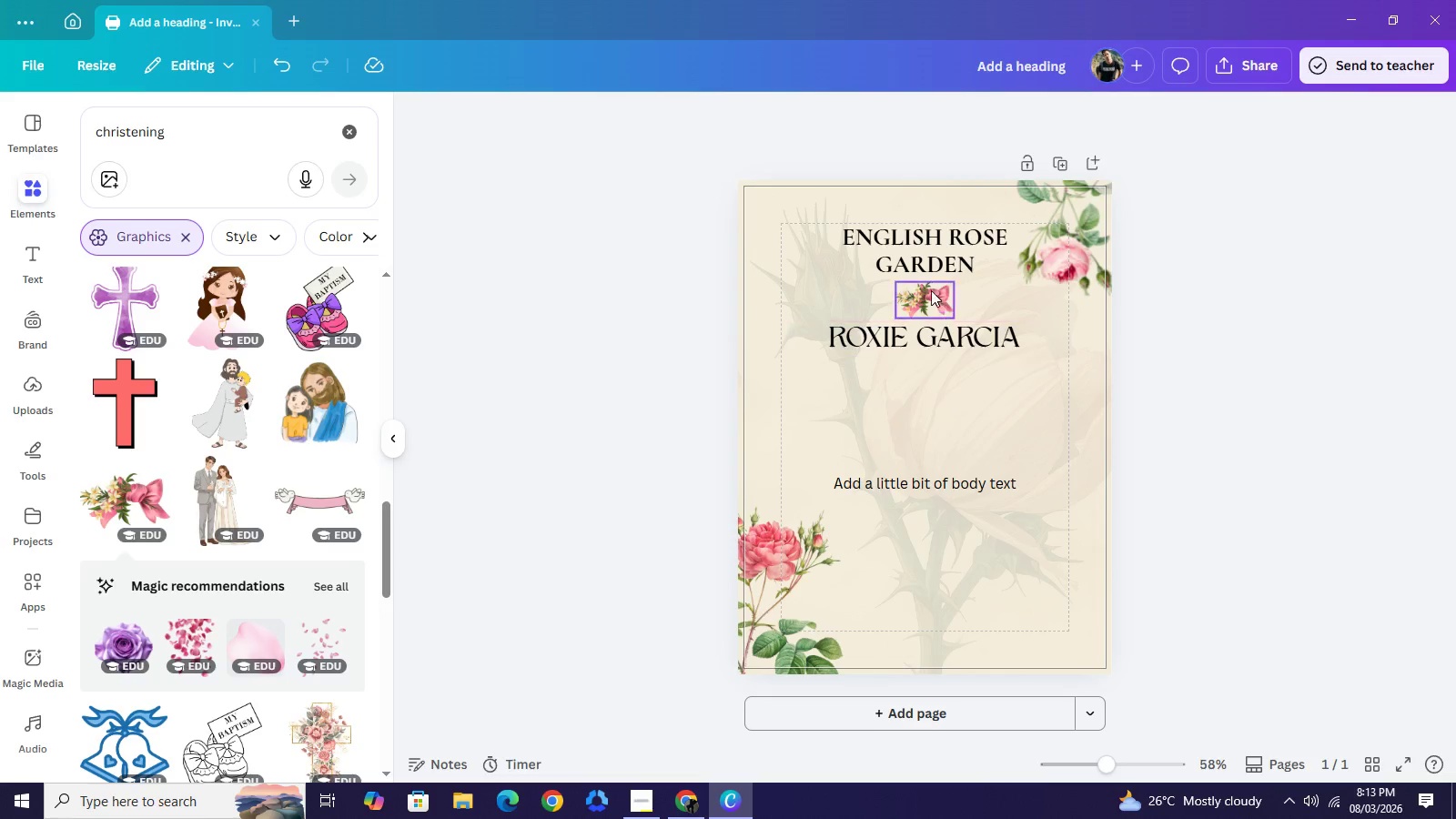 
left_click([930, 289])
 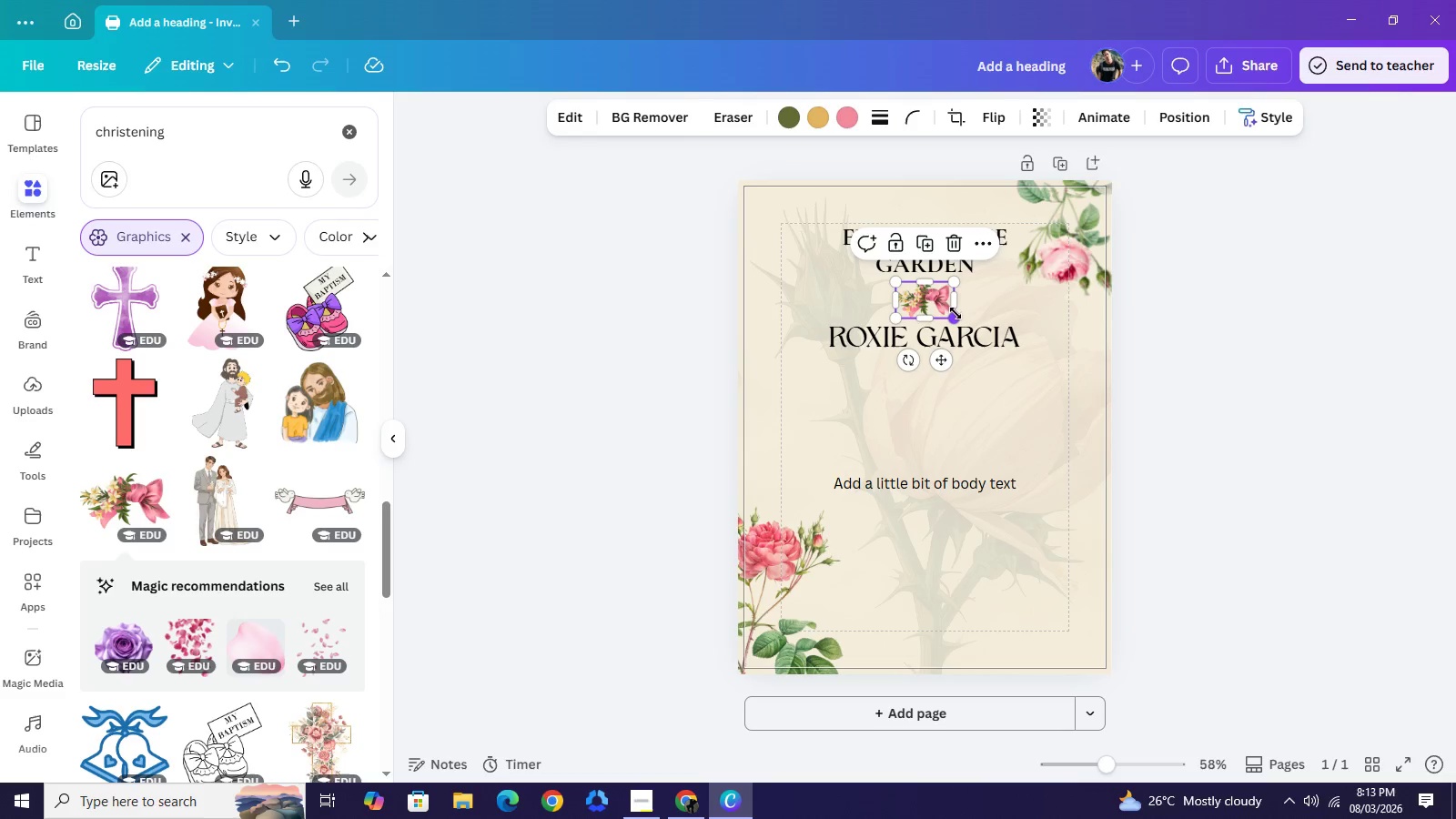 
left_click_drag(start_coordinate=[956, 313], to_coordinate=[950, 310])
 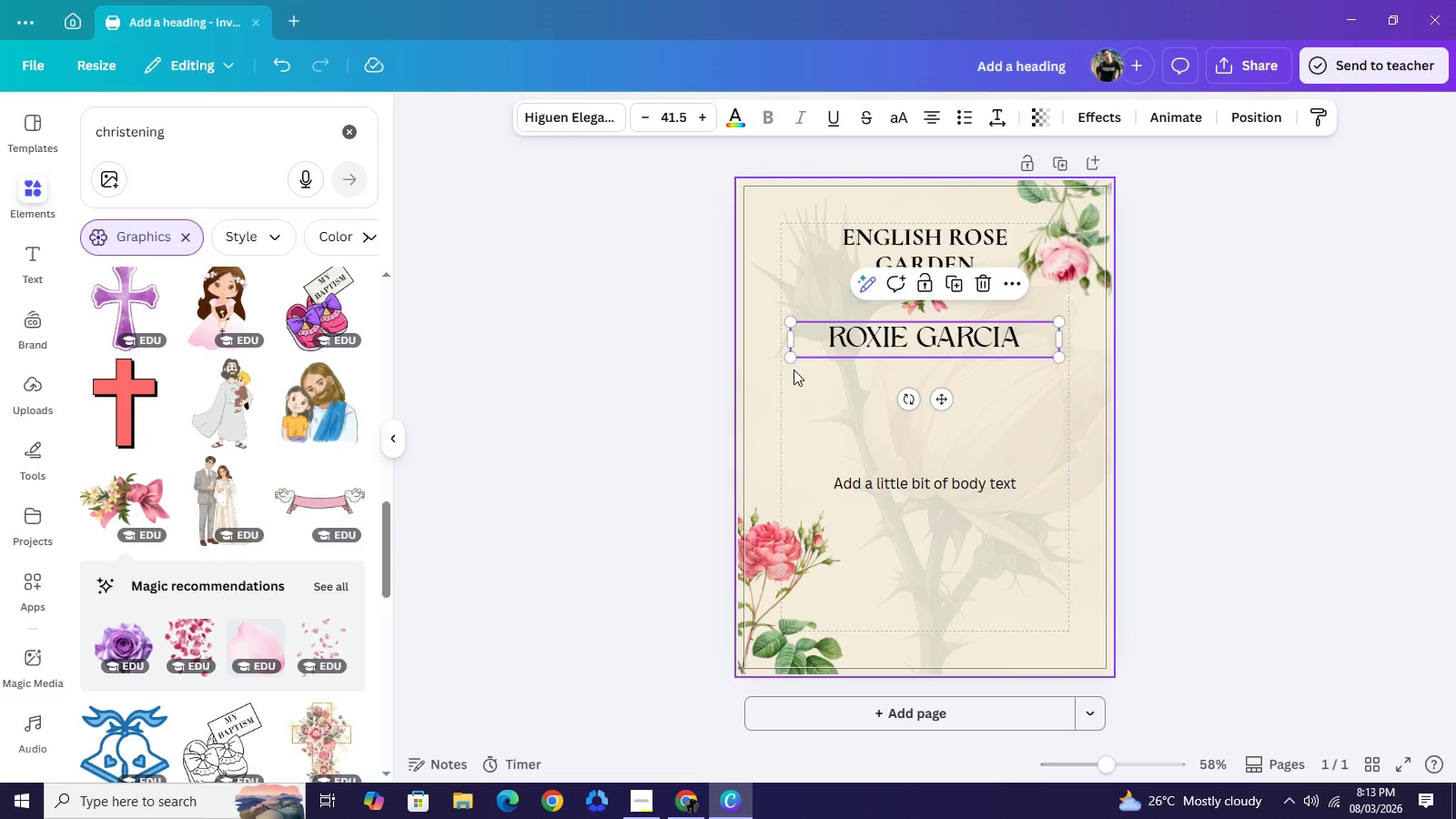 
left_click([886, 351])
 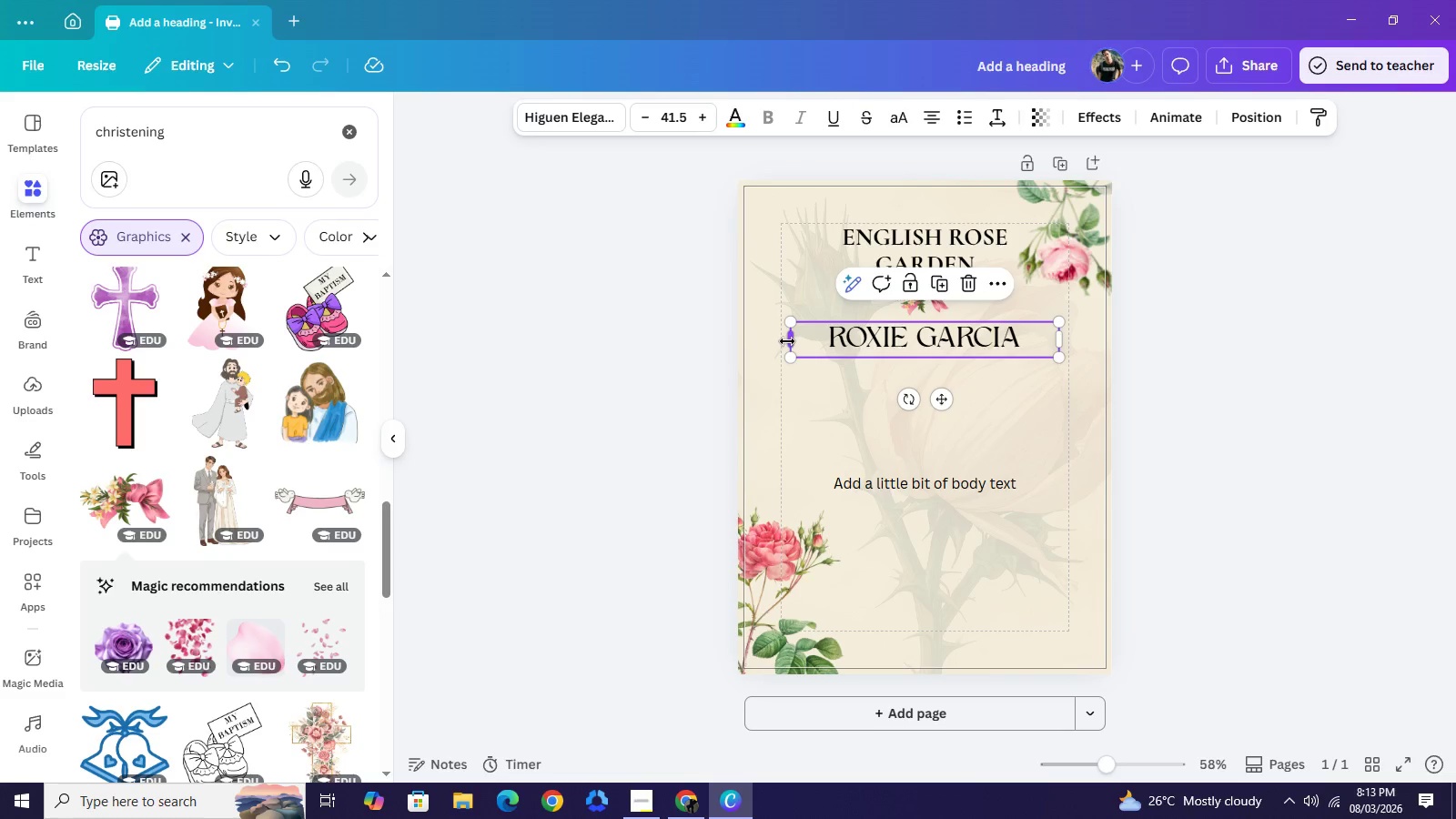 
left_click_drag(start_coordinate=[787, 341], to_coordinate=[817, 340])
 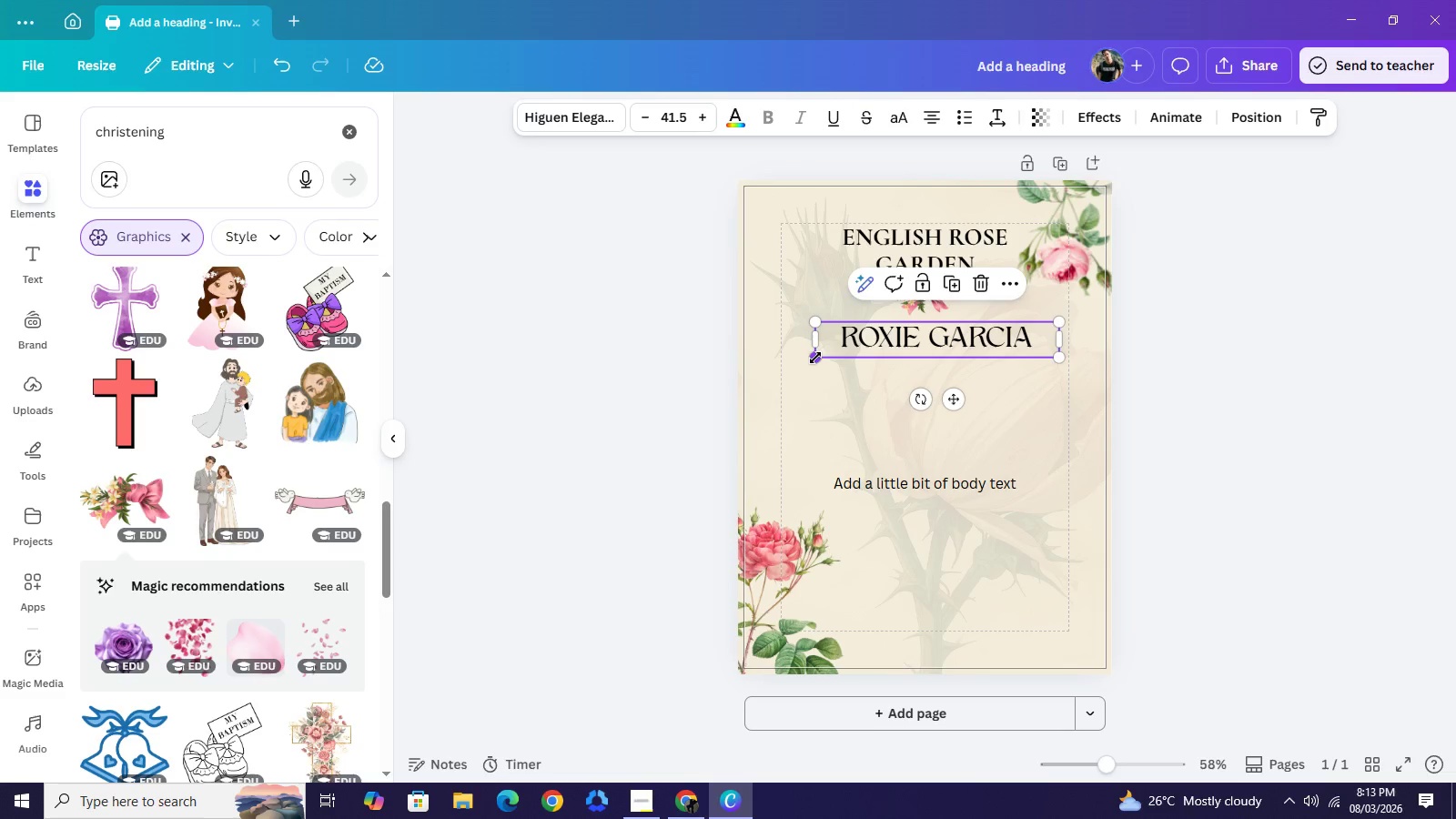 
left_click_drag(start_coordinate=[816, 356], to_coordinate=[801, 375])
 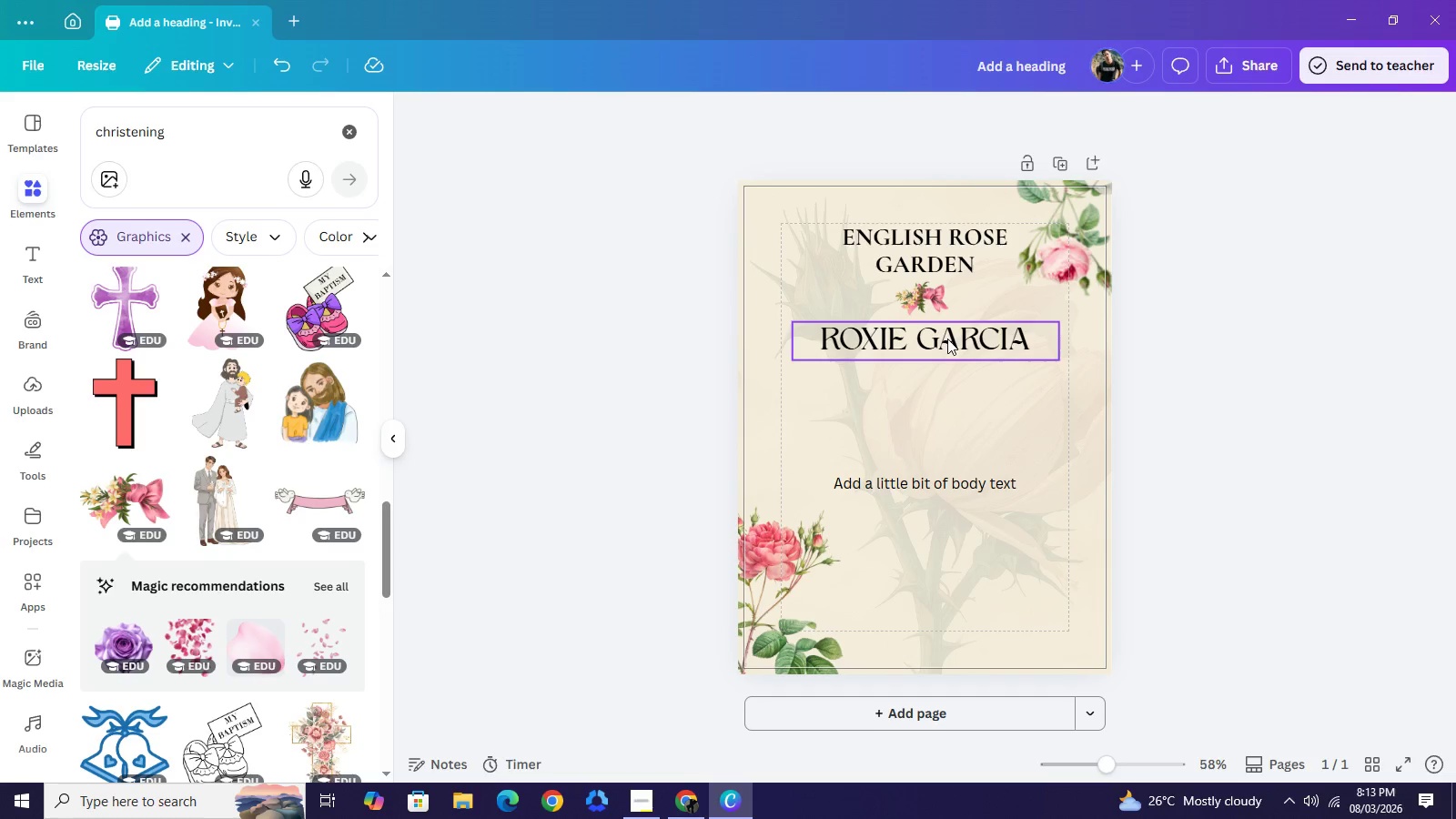 
left_click_drag(start_coordinate=[947, 339], to_coordinate=[946, 350])
 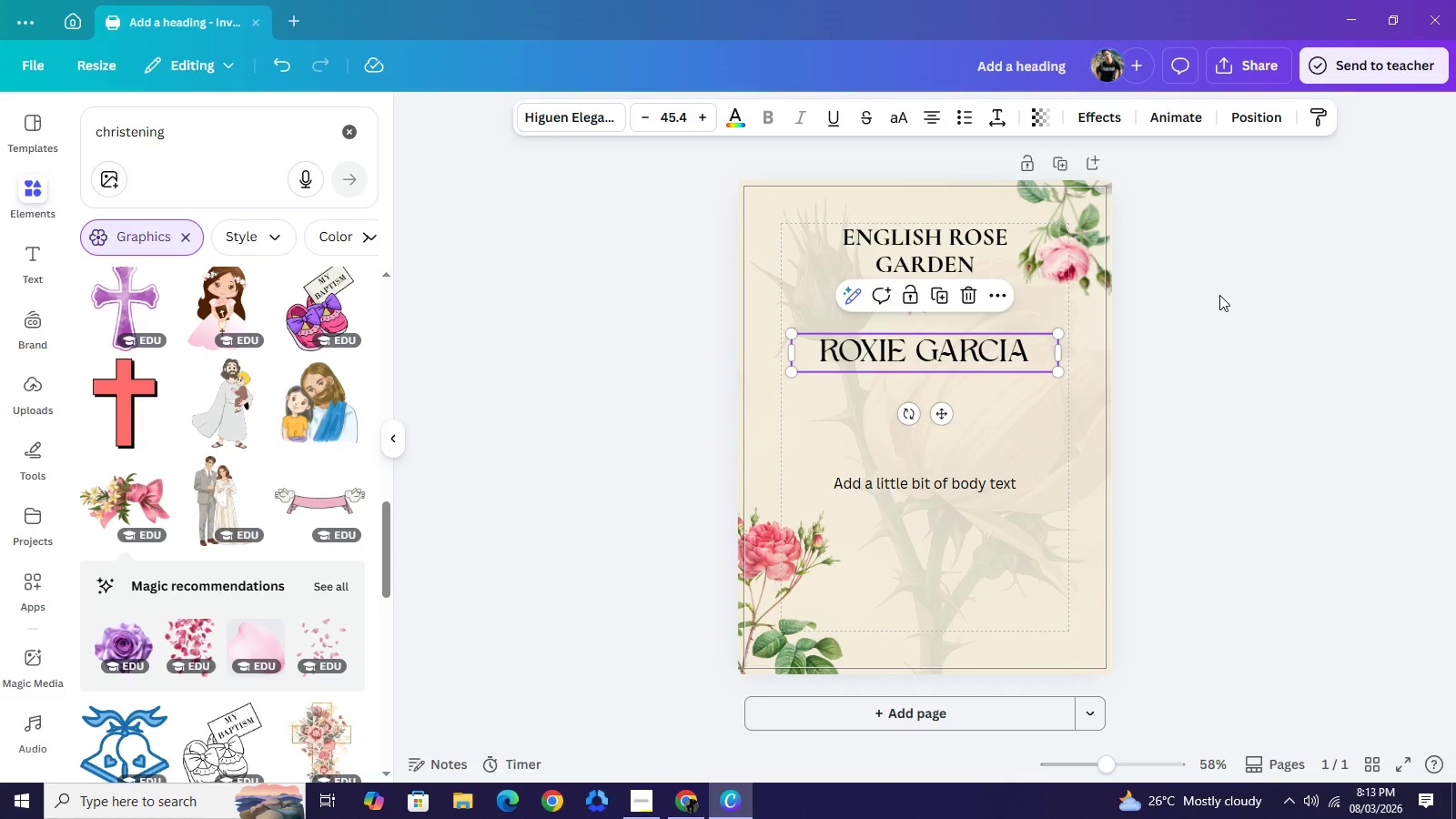 
left_click([1219, 295])
 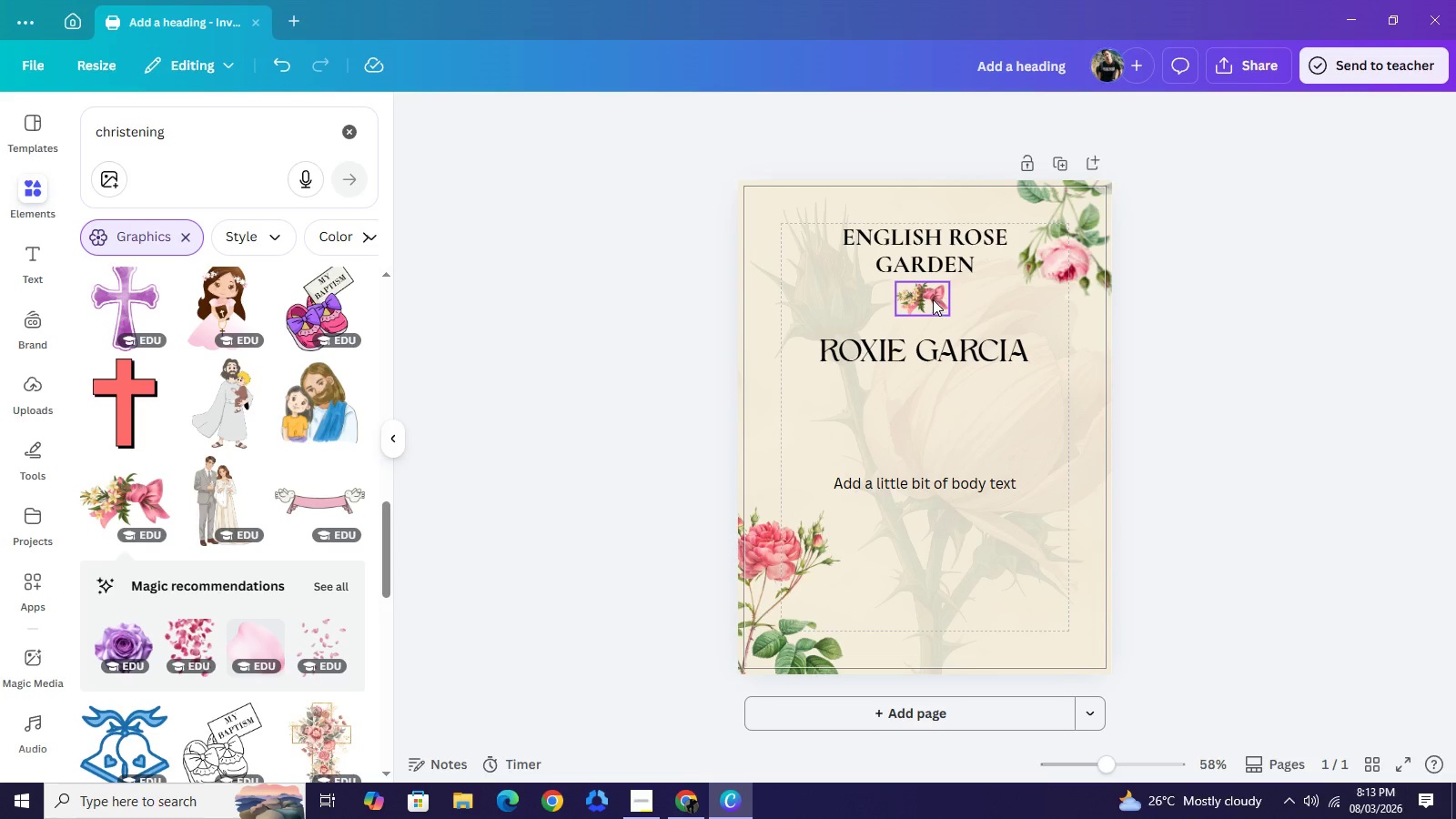 
left_click_drag(start_coordinate=[934, 299], to_coordinate=[933, 306])
 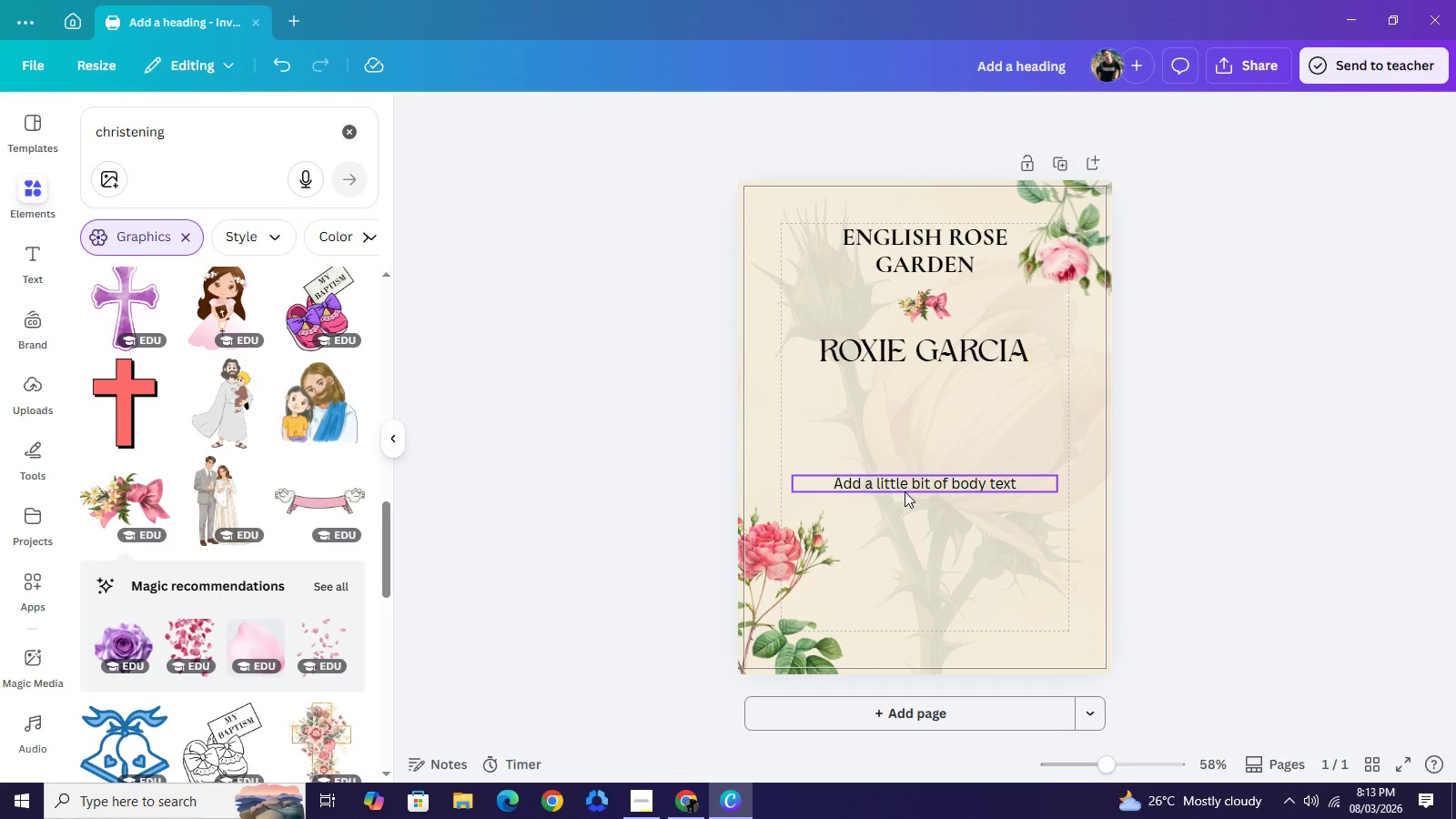 
wait(11.05)
 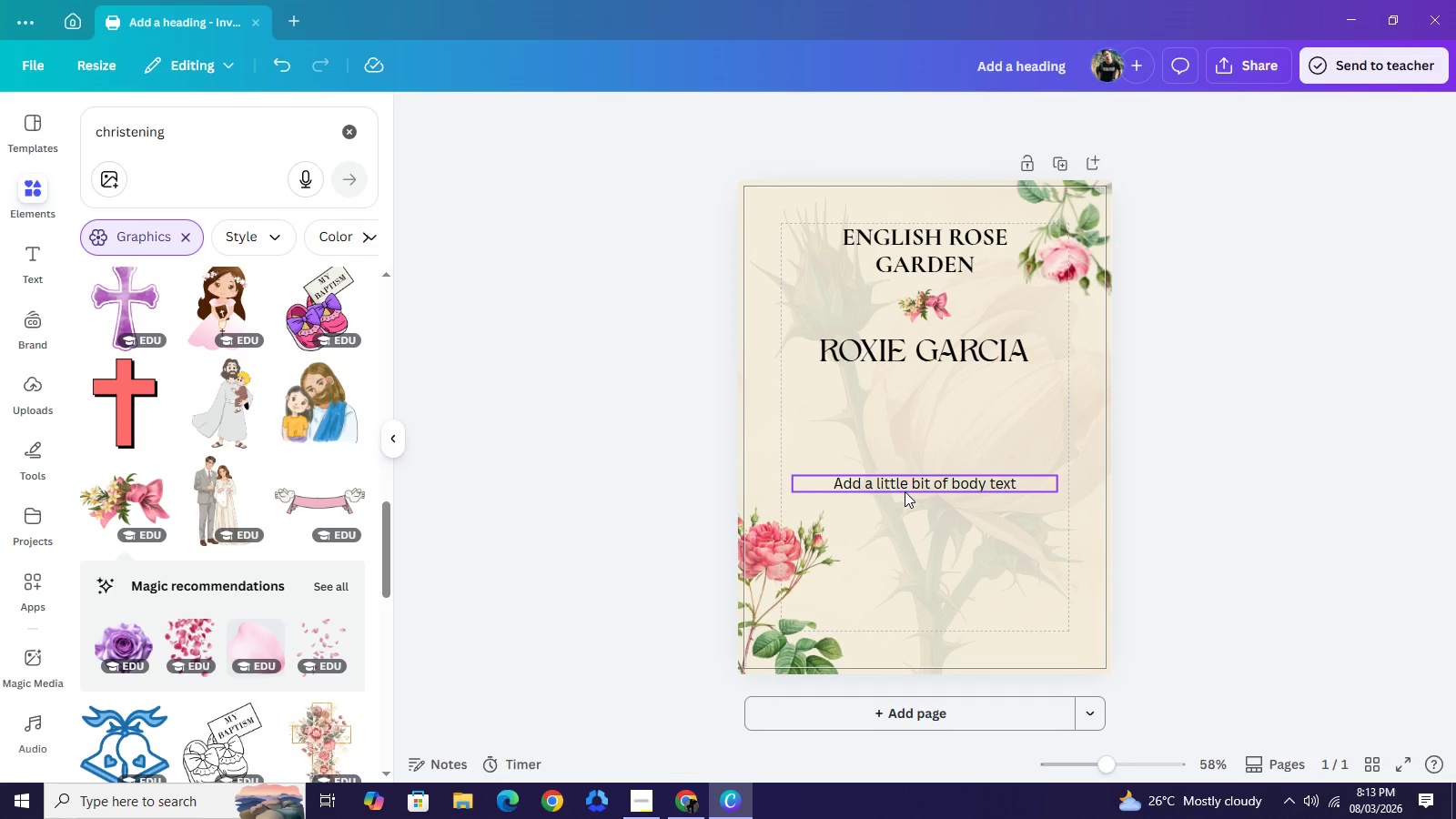 
left_click_drag(start_coordinate=[915, 488], to_coordinate=[925, 398])
 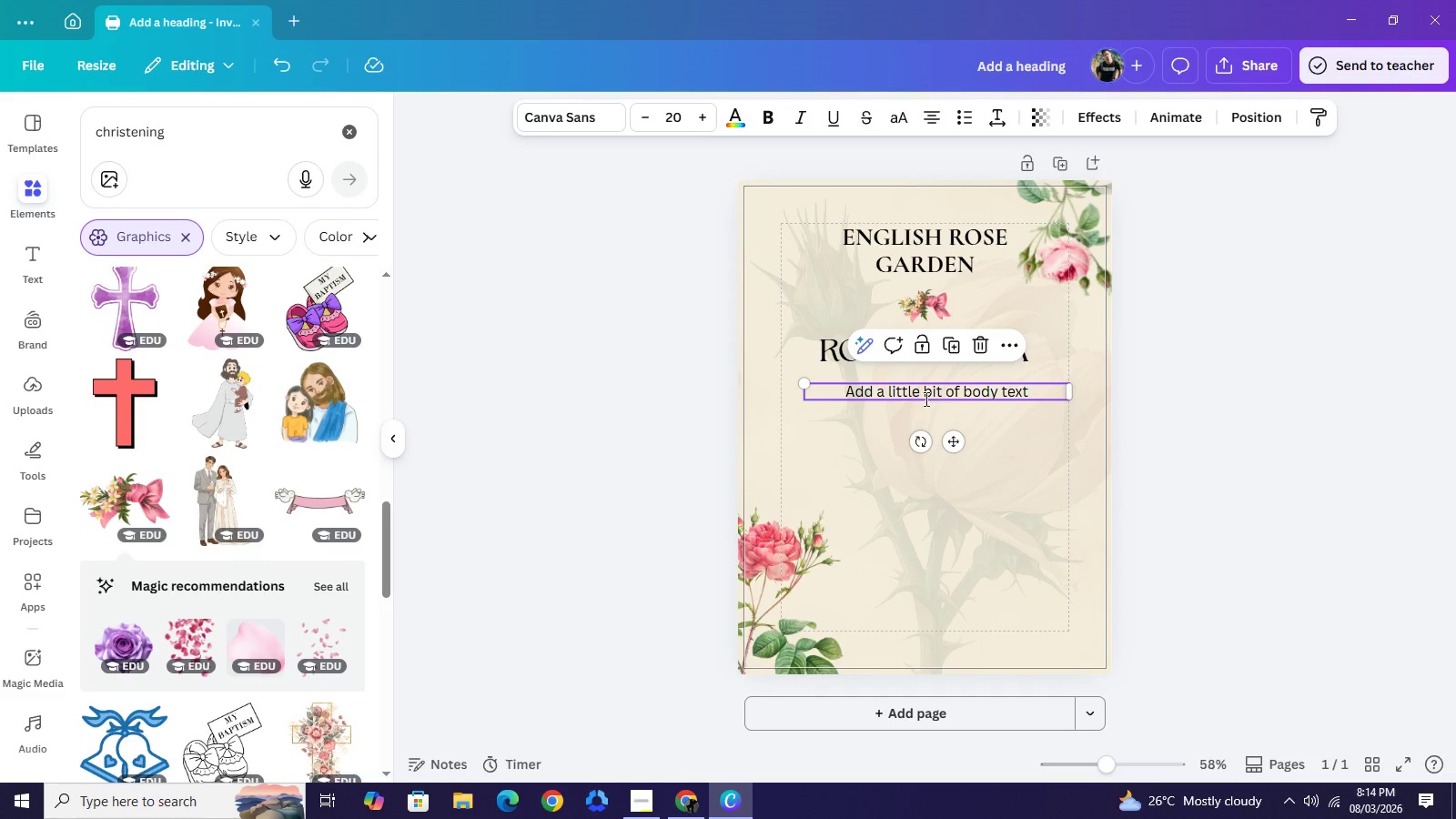 
left_click([925, 398])
 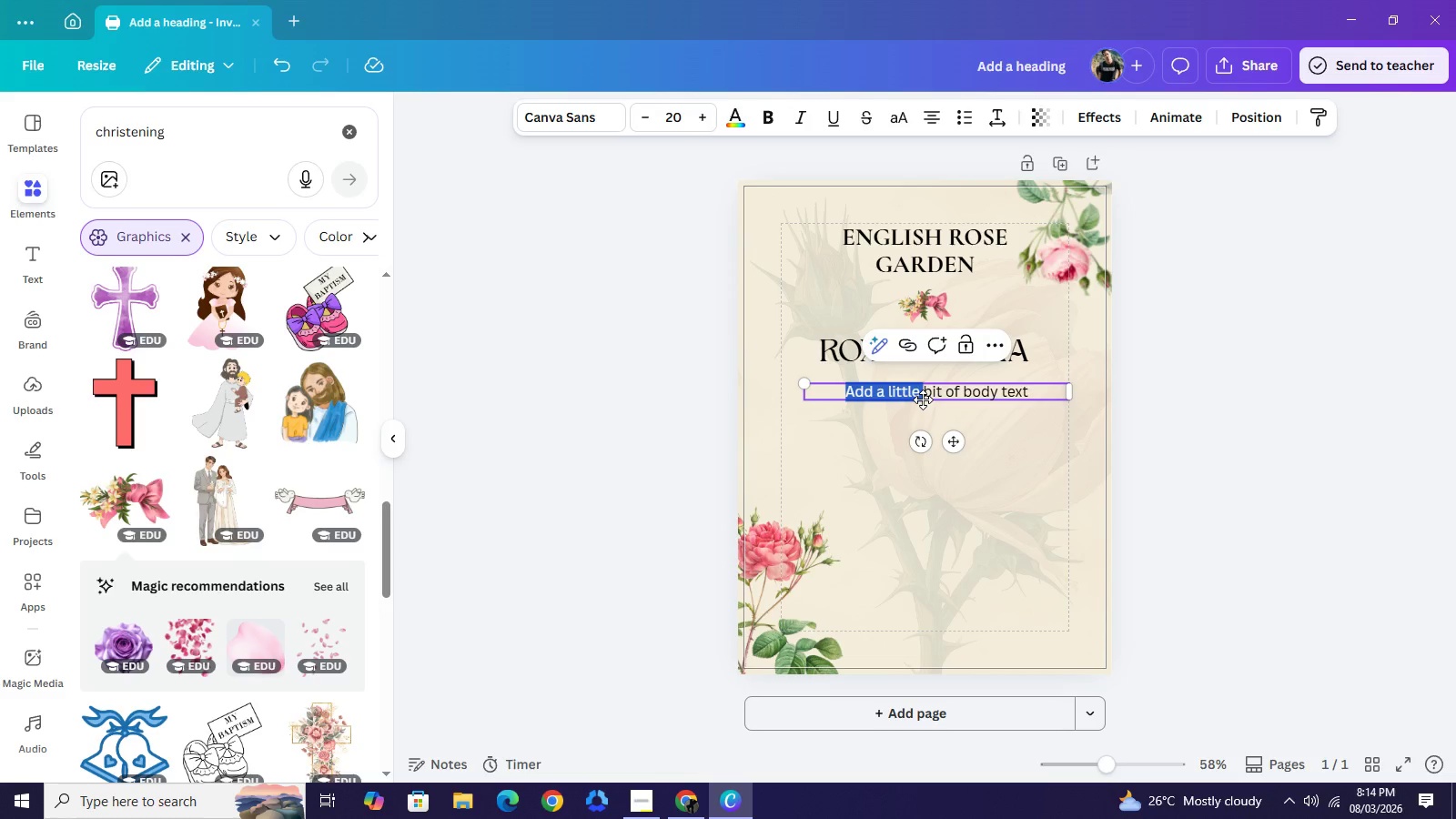 
left_click([923, 399])
 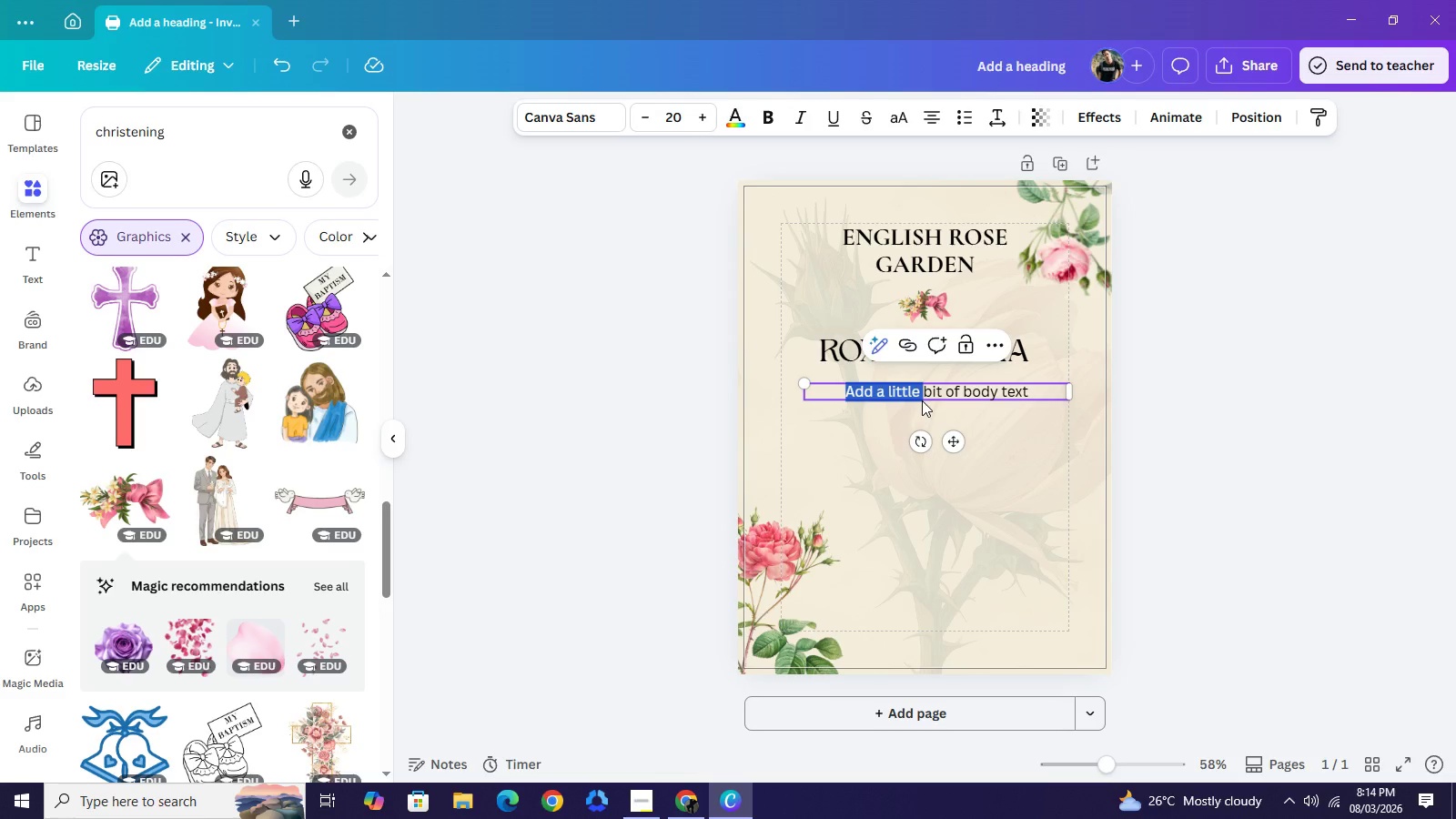 
triple_click([922, 400])
 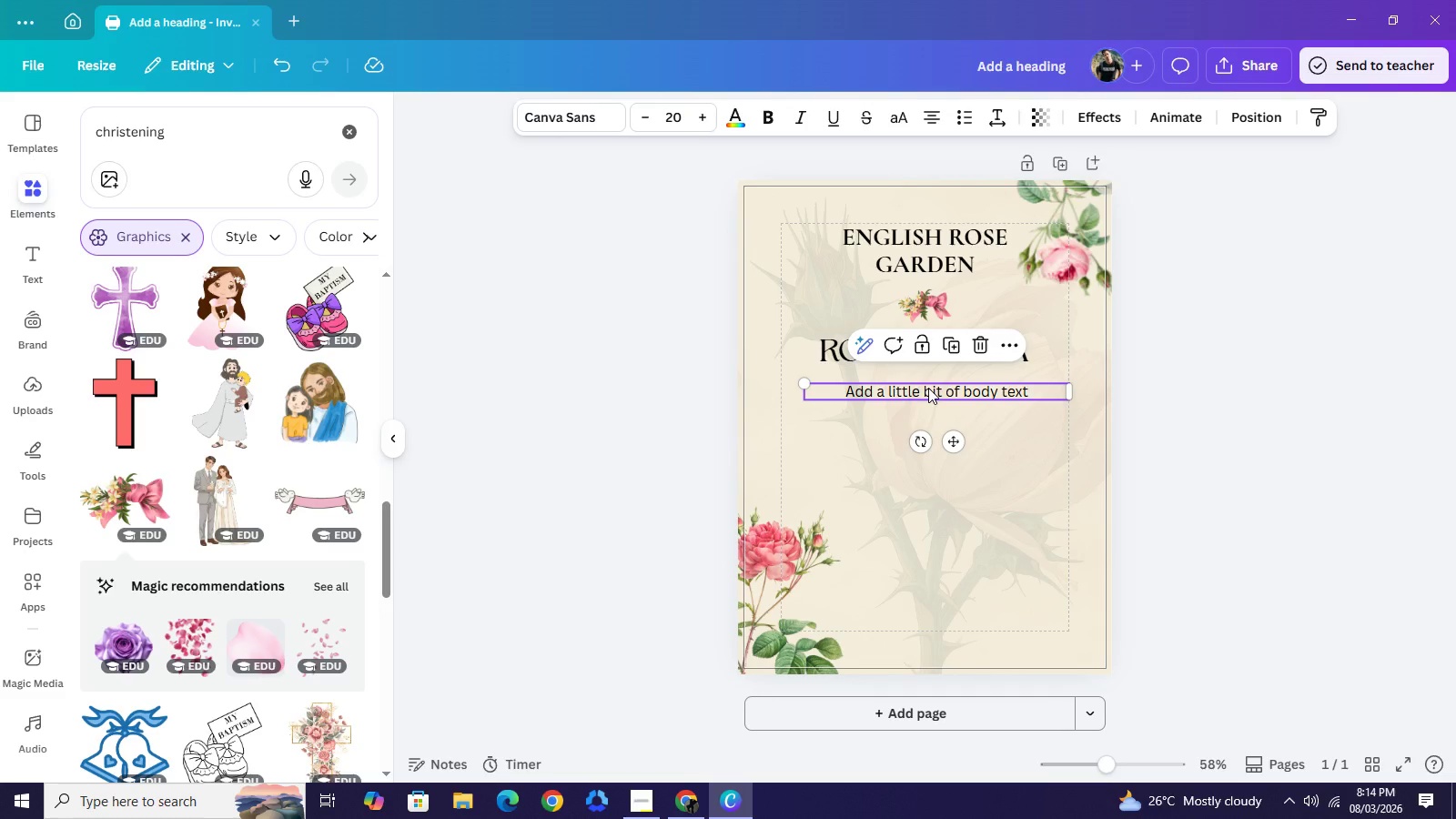 
double_click([928, 388])
 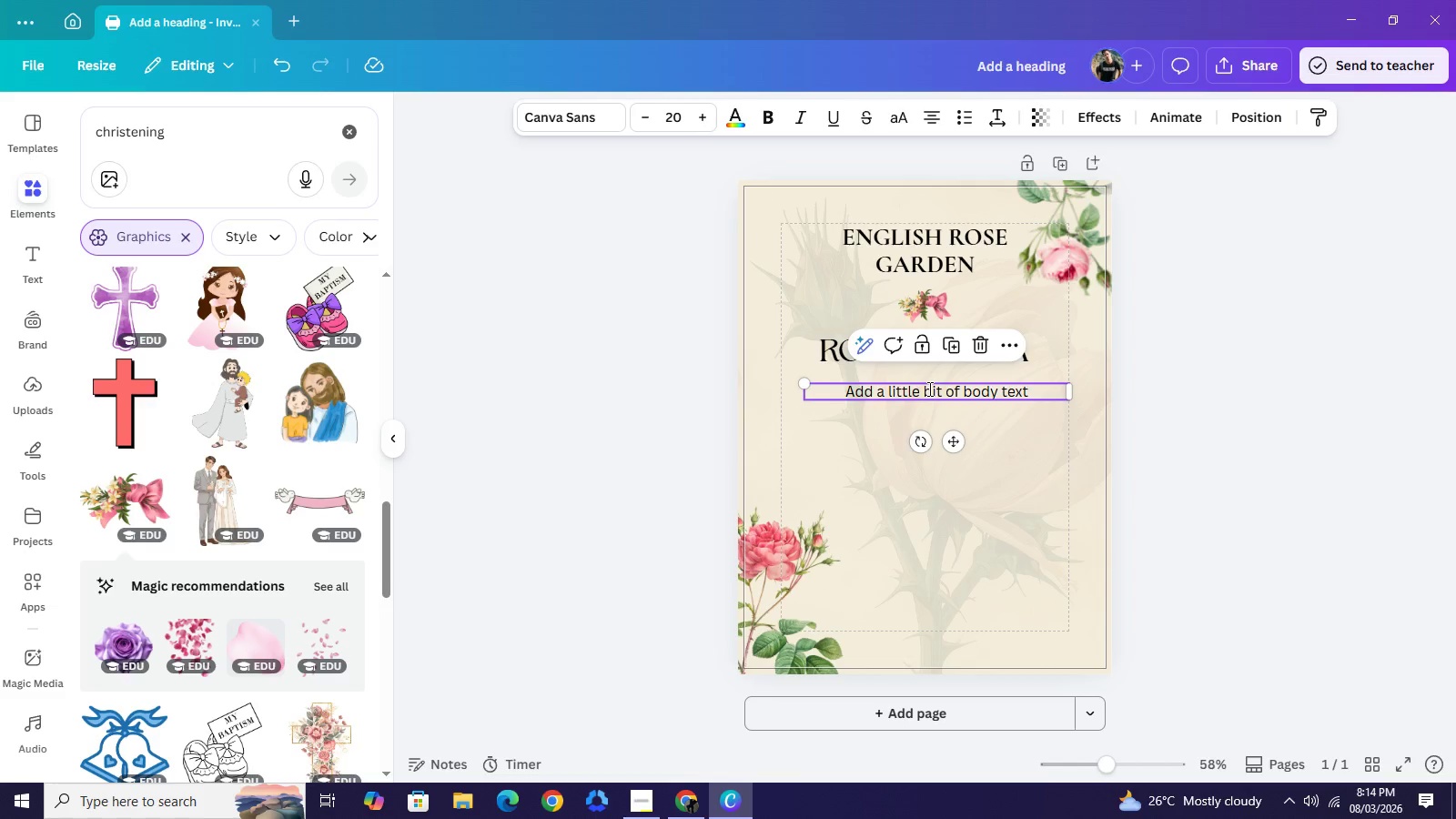 
triple_click([928, 388])
 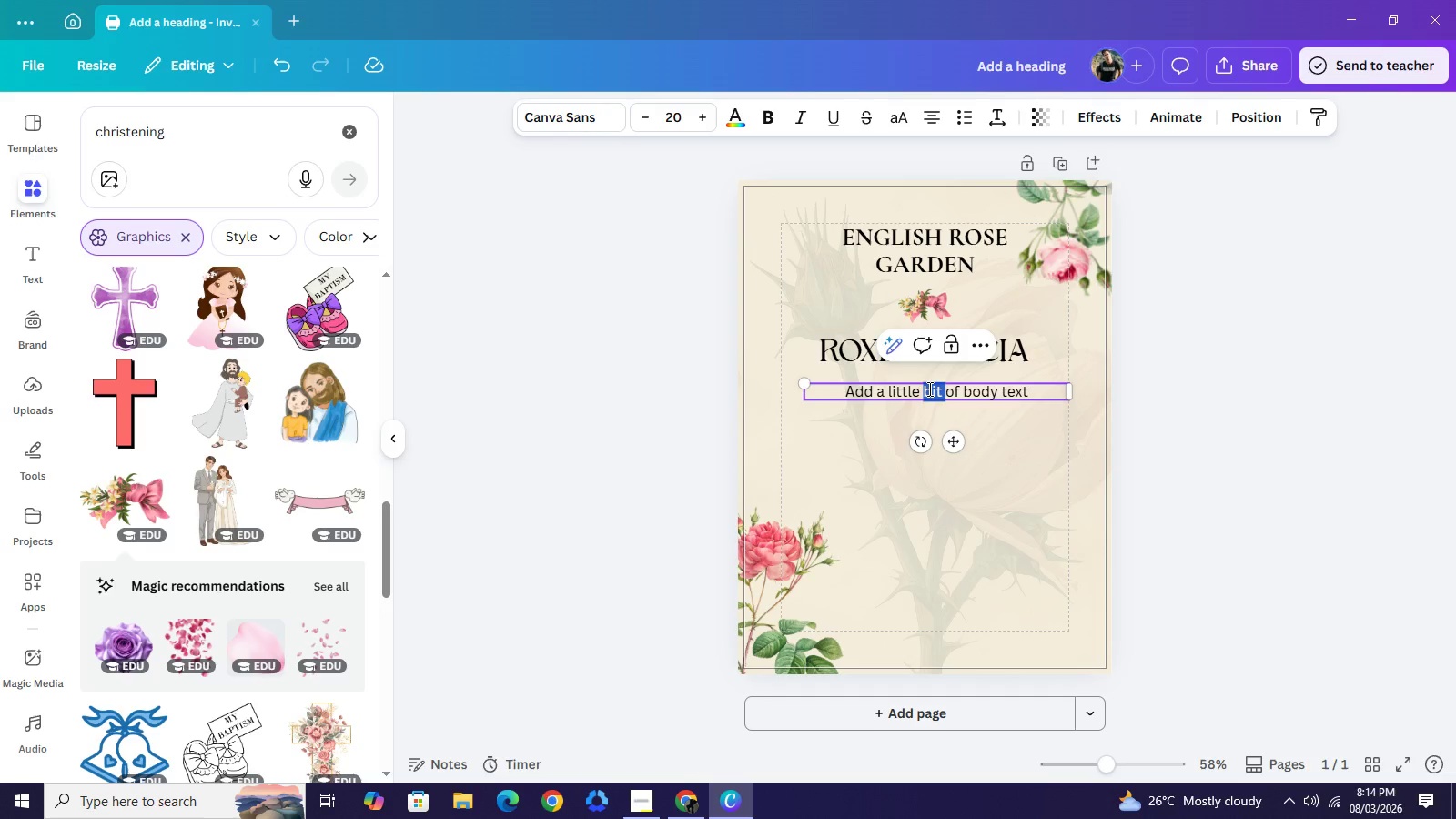 
double_click([928, 389])
 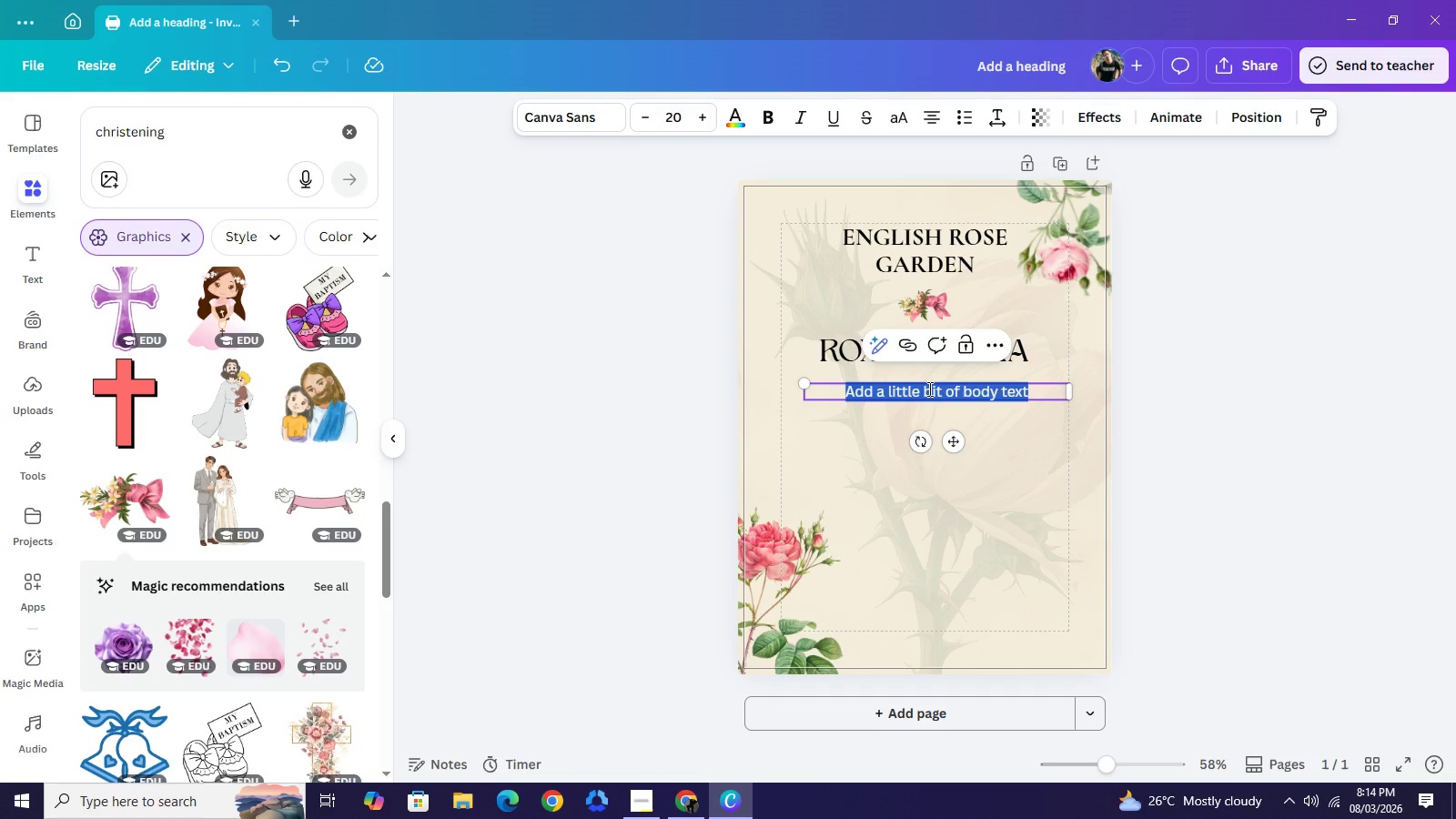 
triple_click([928, 389])
 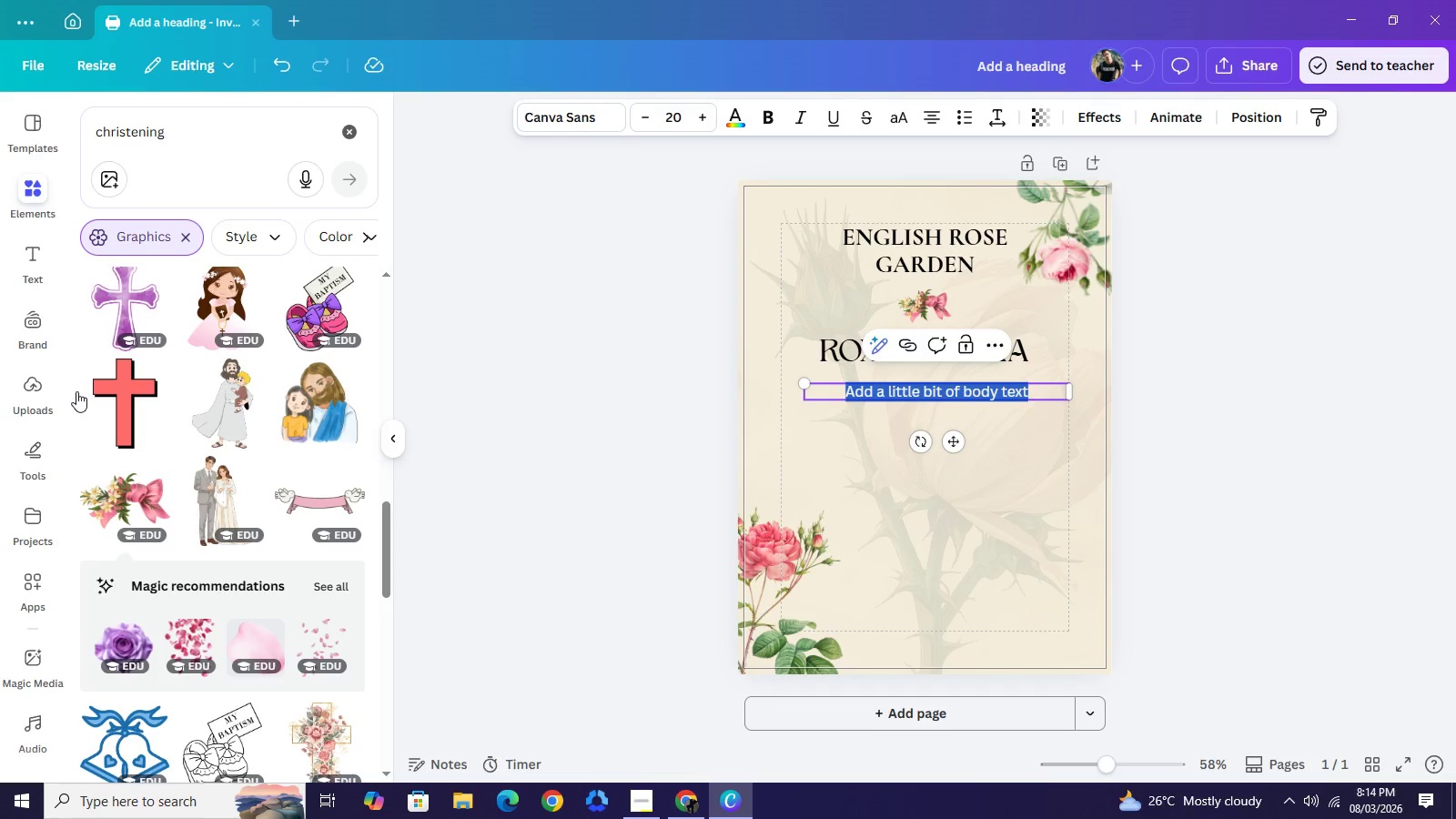 
type(A New Roots Naming Ceremony)
 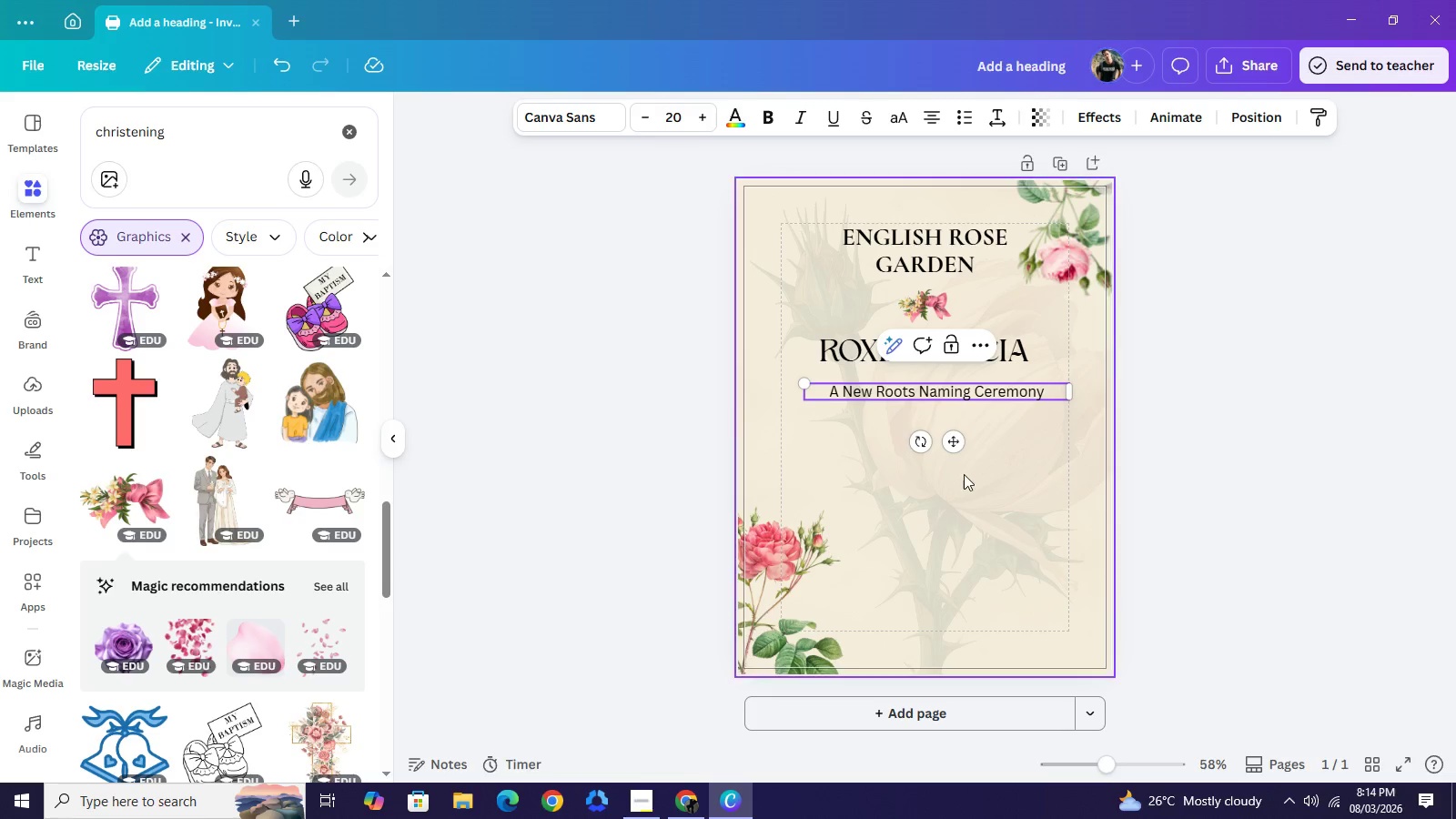 
left_click([1229, 368])
 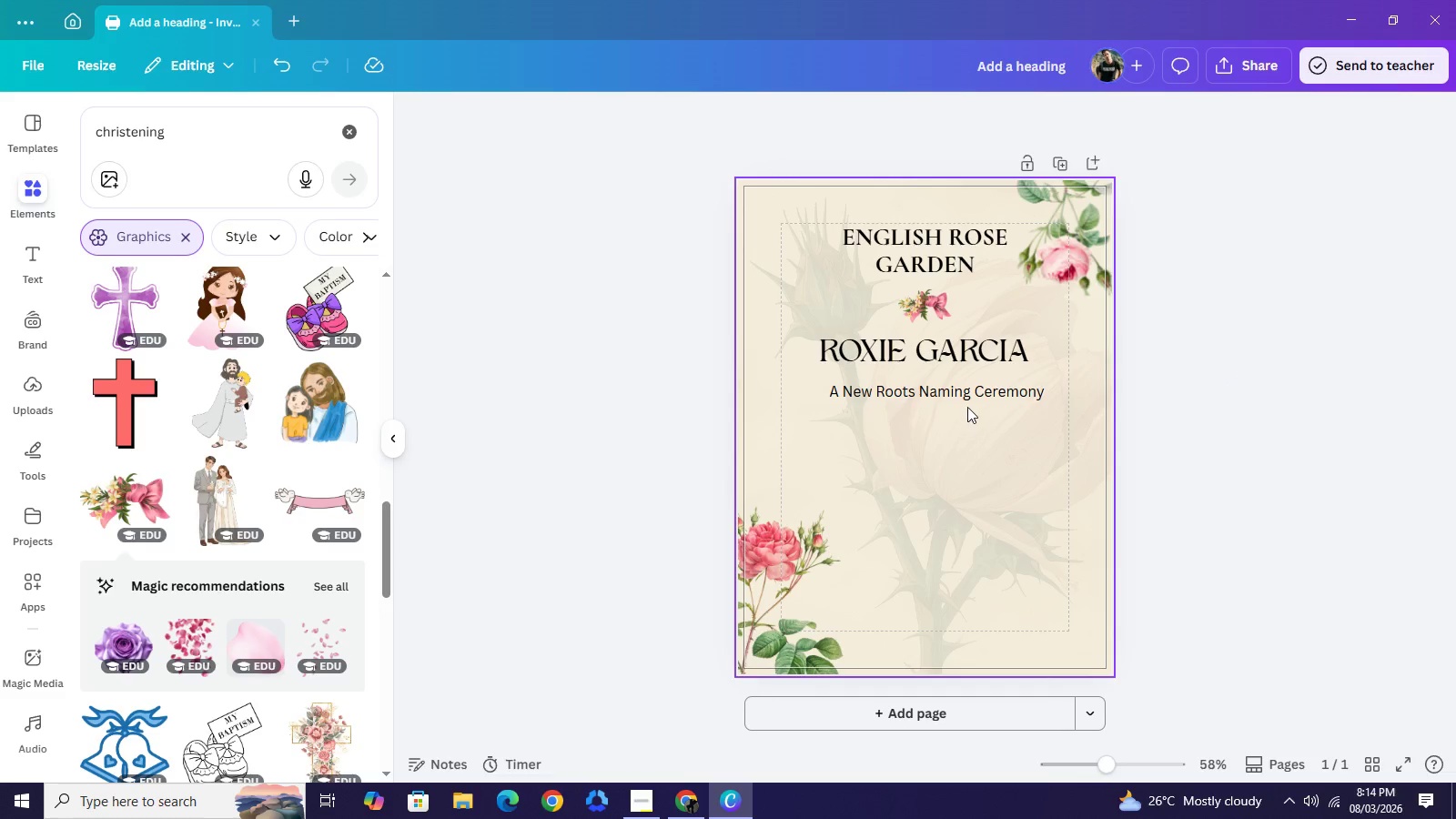 
left_click_drag(start_coordinate=[966, 390], to_coordinate=[951, 391])
 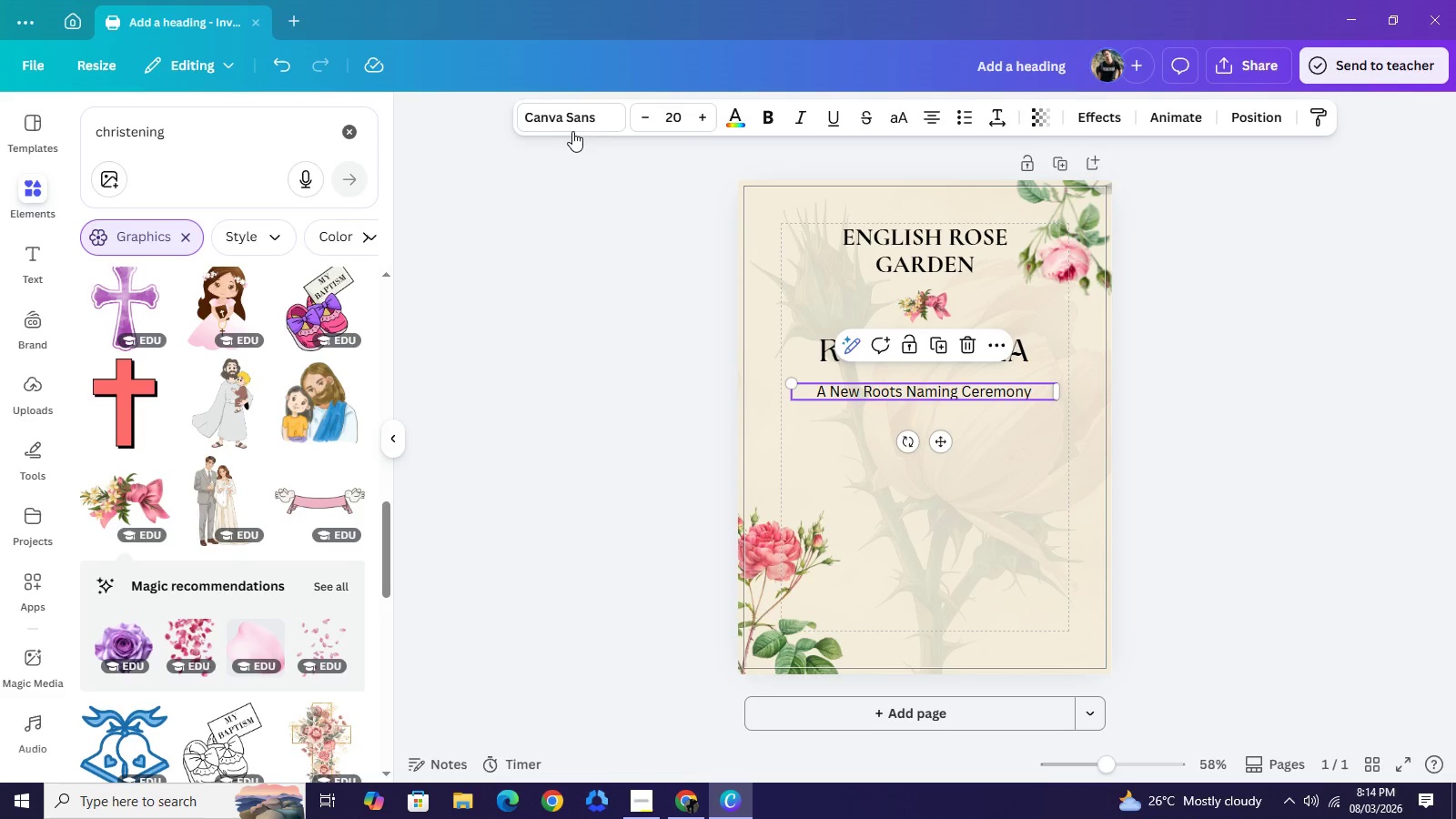 
left_click([571, 120])
 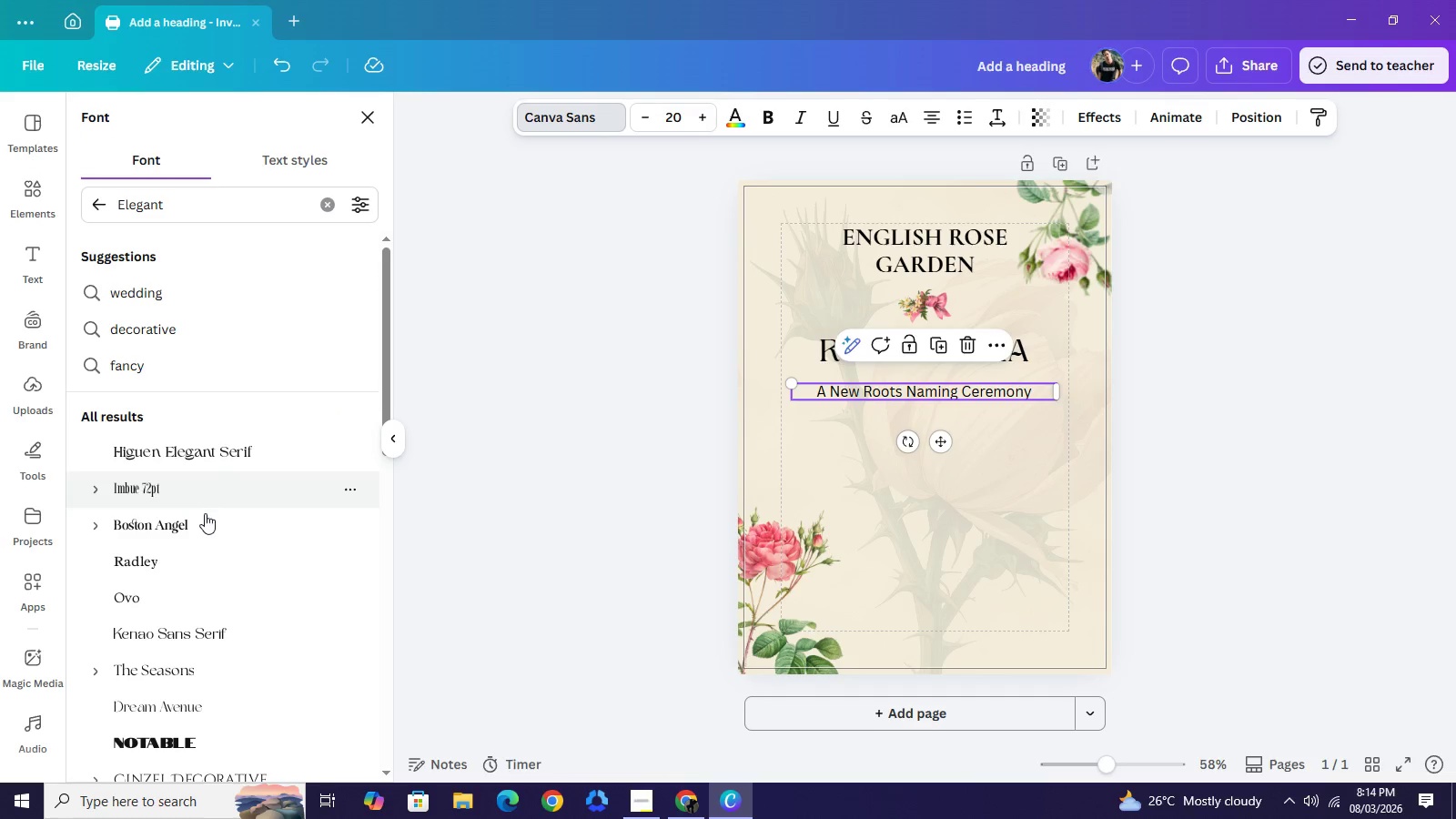 
wait(5.45)
 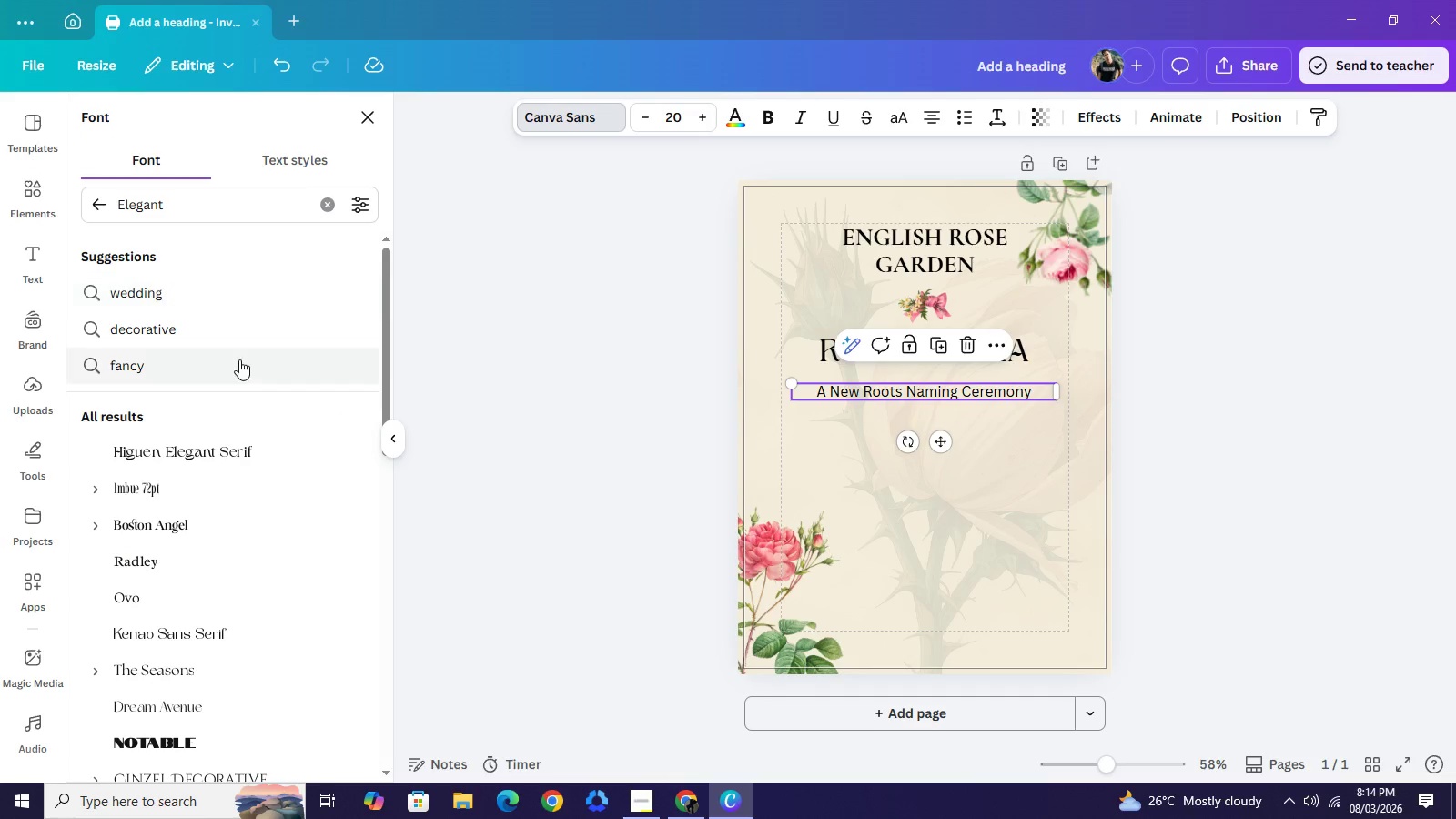 
left_click([178, 590])
 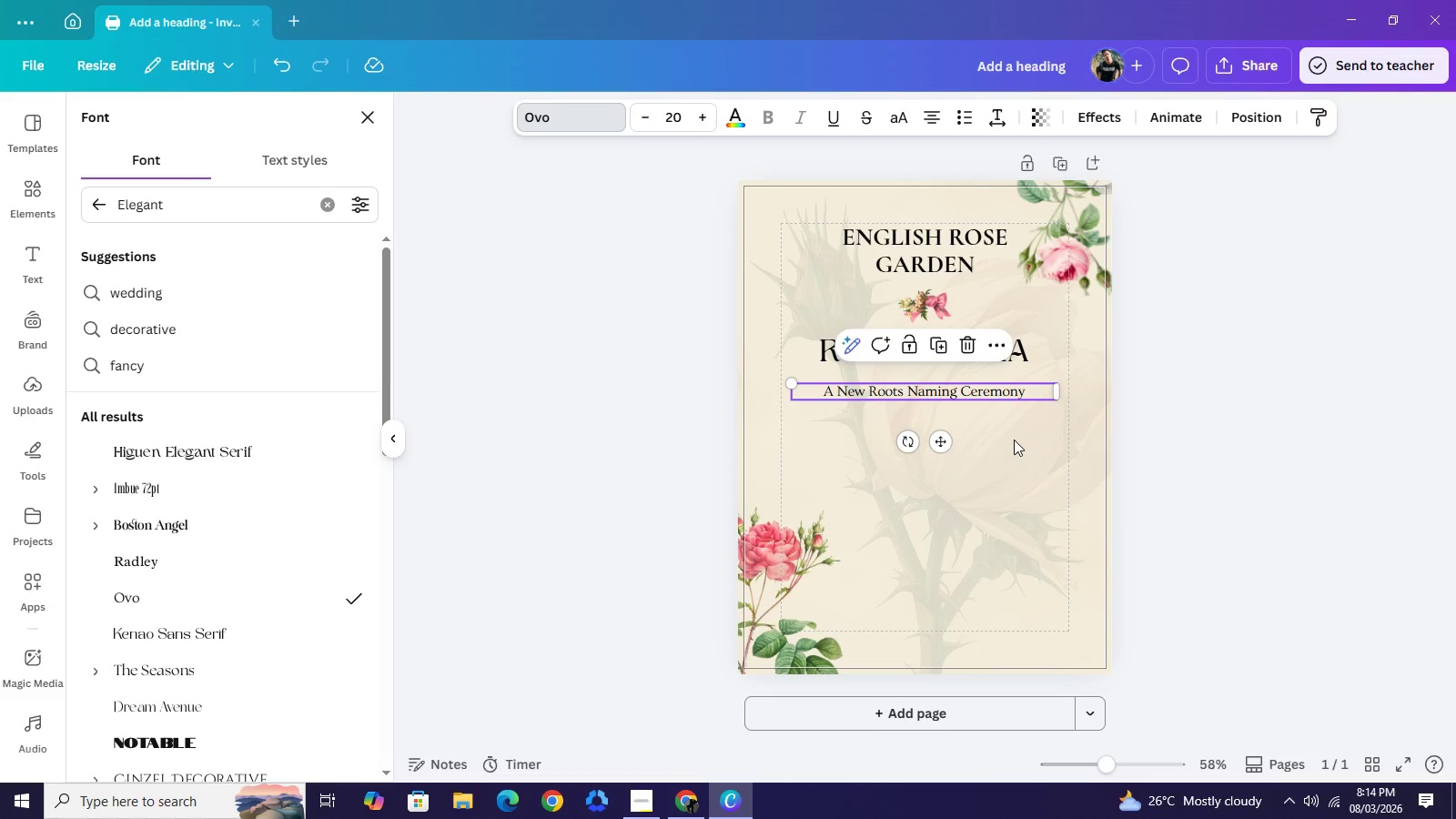 
left_click([1263, 393])
 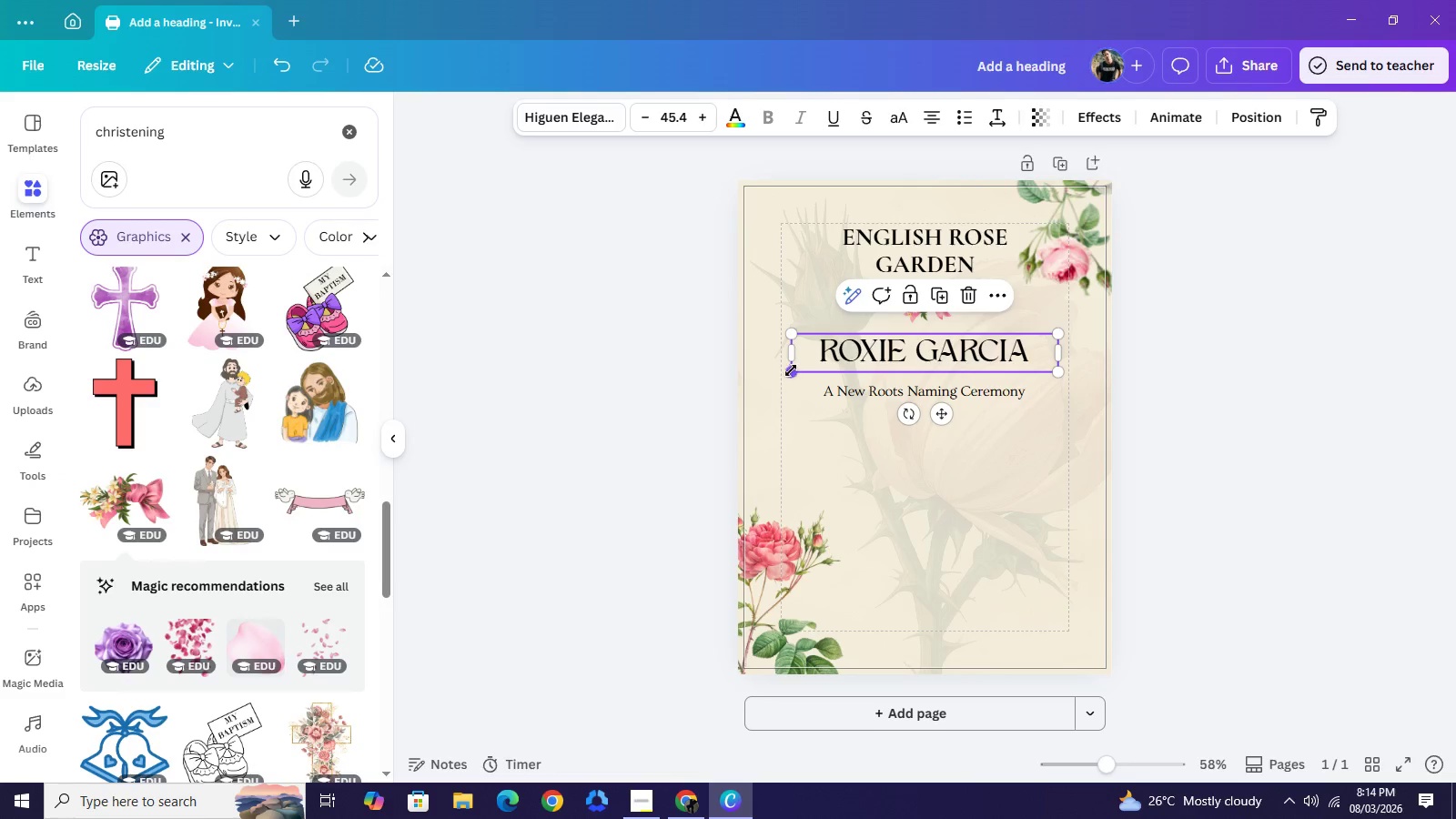 
left_click_drag(start_coordinate=[791, 372], to_coordinate=[762, 402])
 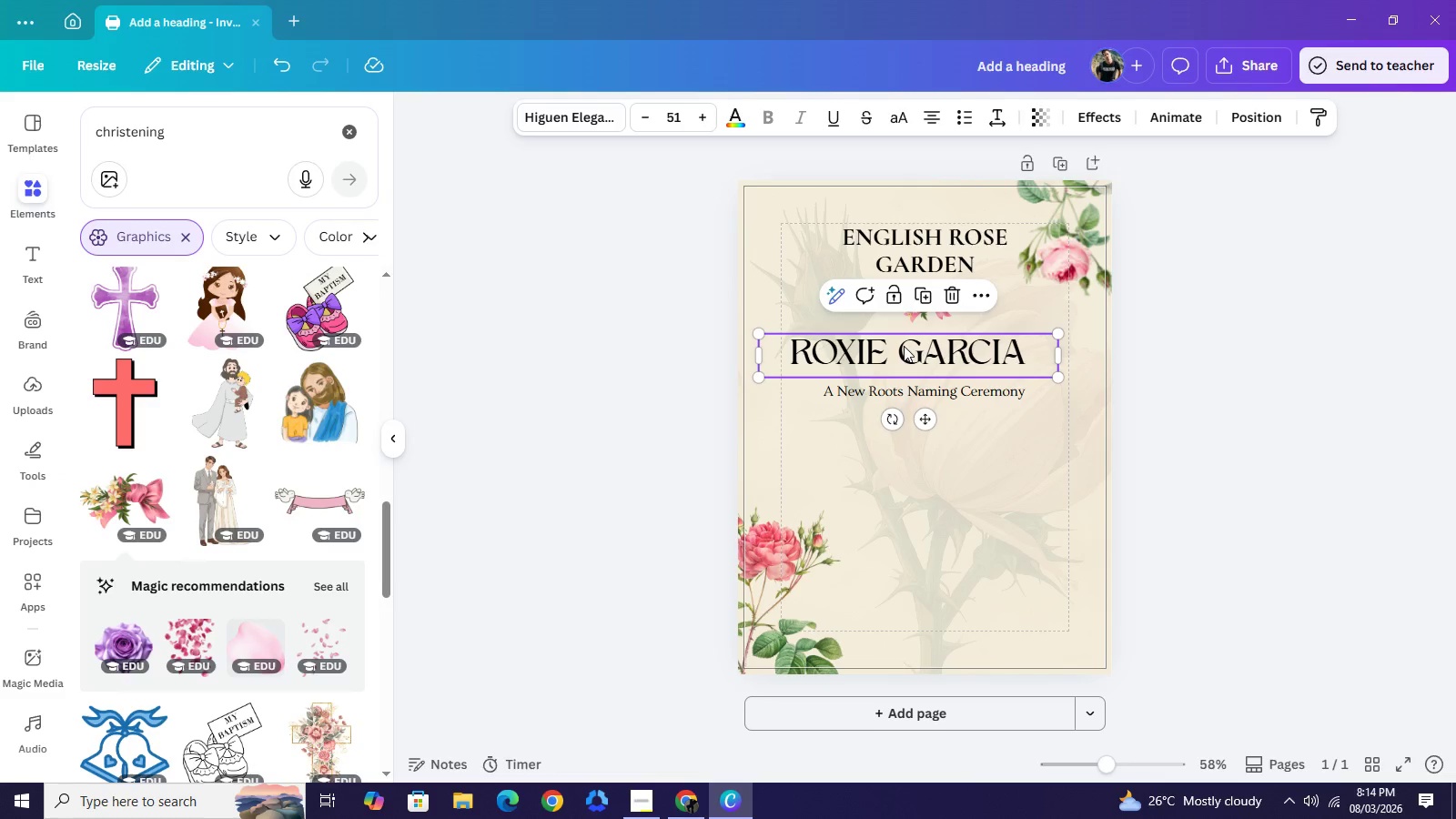 
left_click_drag(start_coordinate=[901, 346], to_coordinate=[917, 346])
 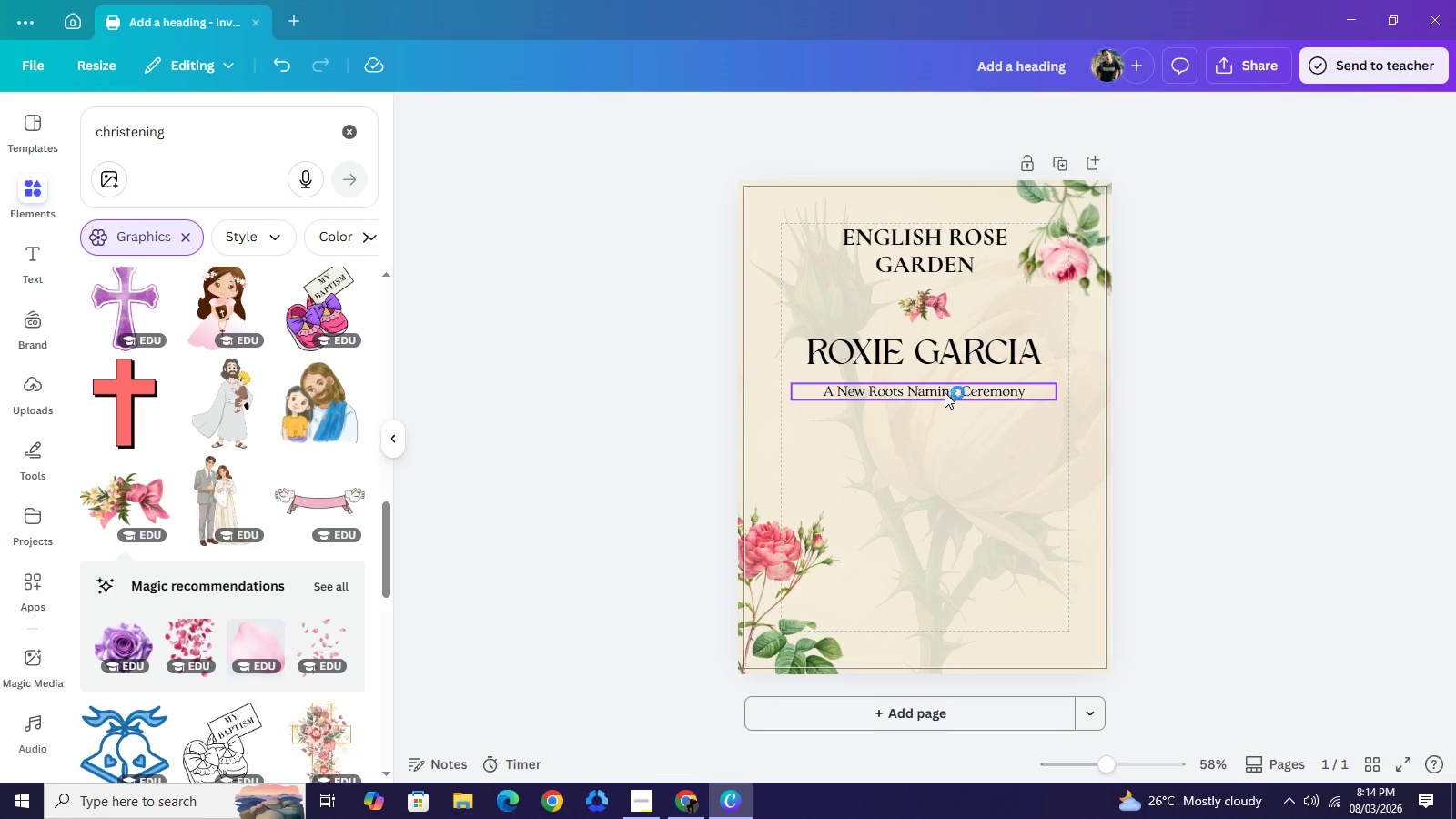 
left_click([1283, 367])
 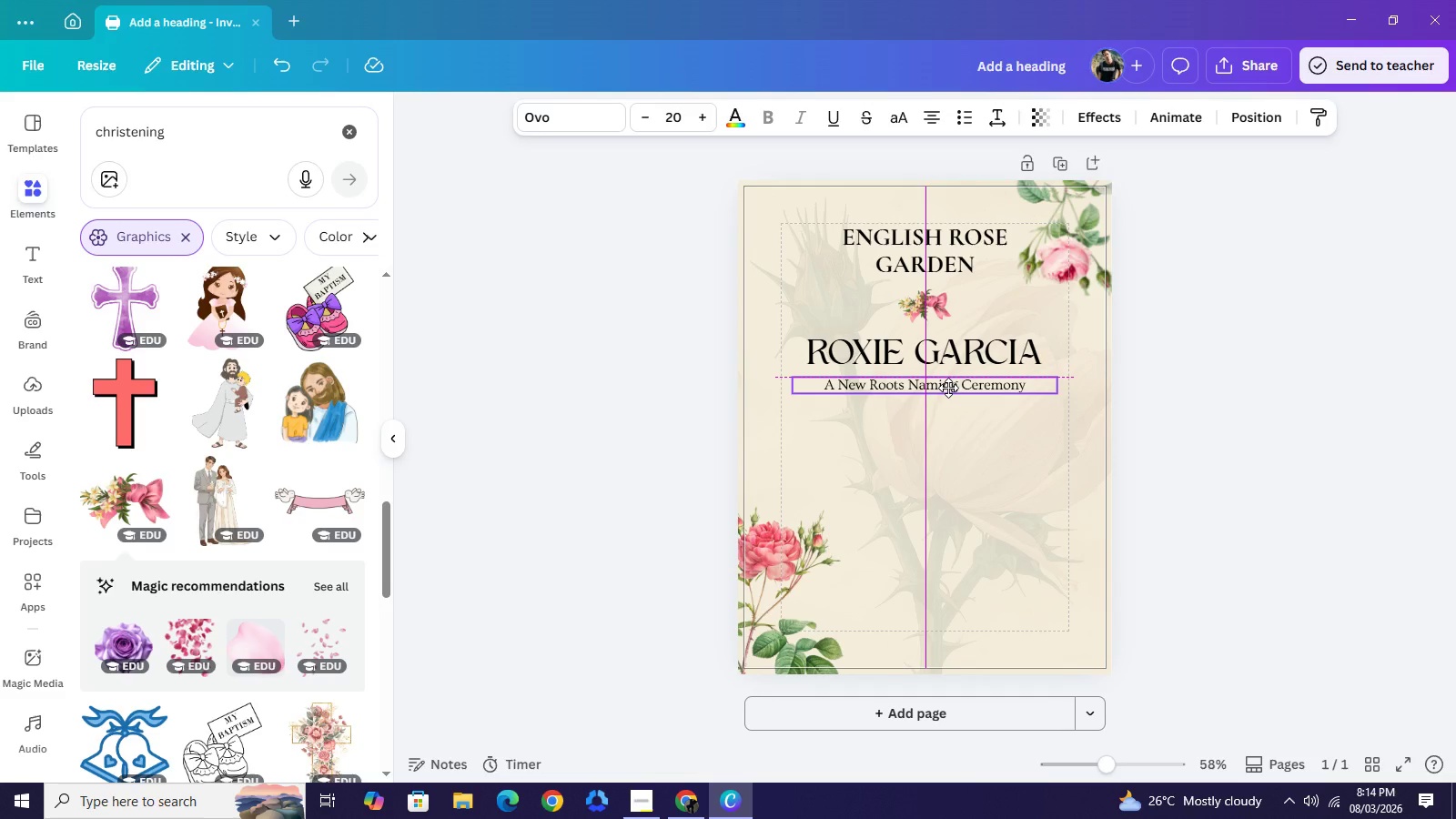 
wait(10.81)
 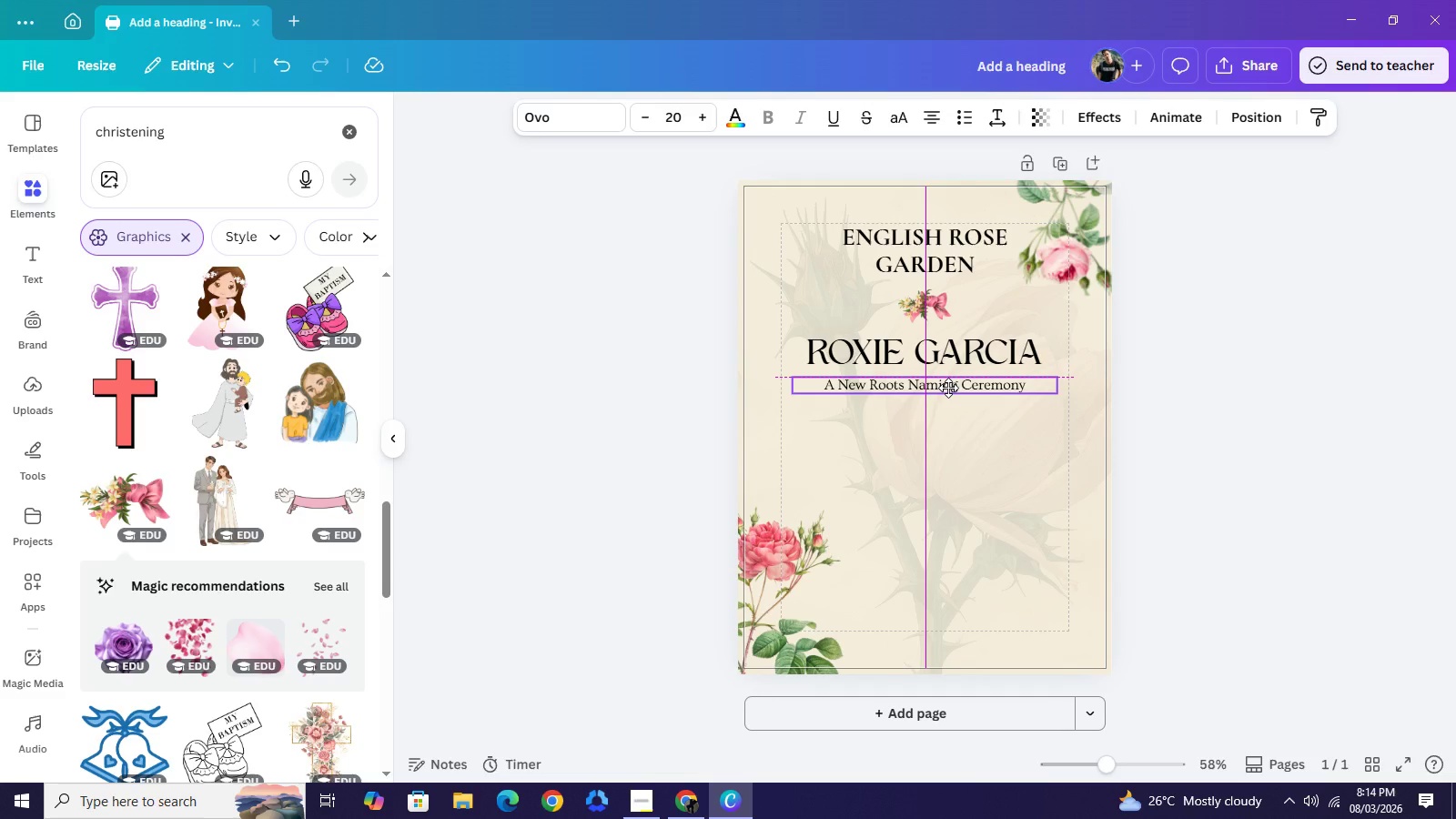 
left_click([972, 397])
 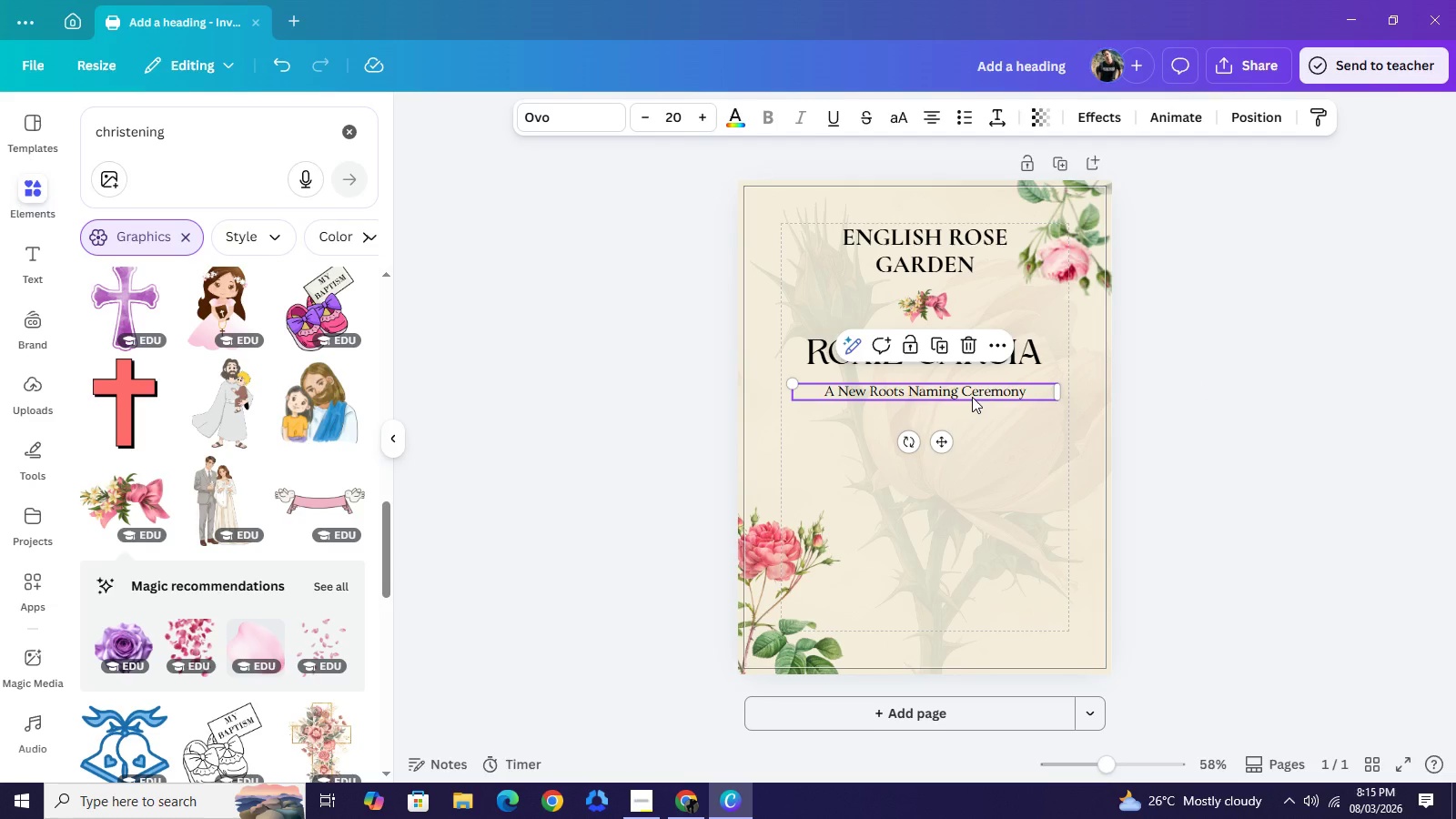 
key(Control+C)
 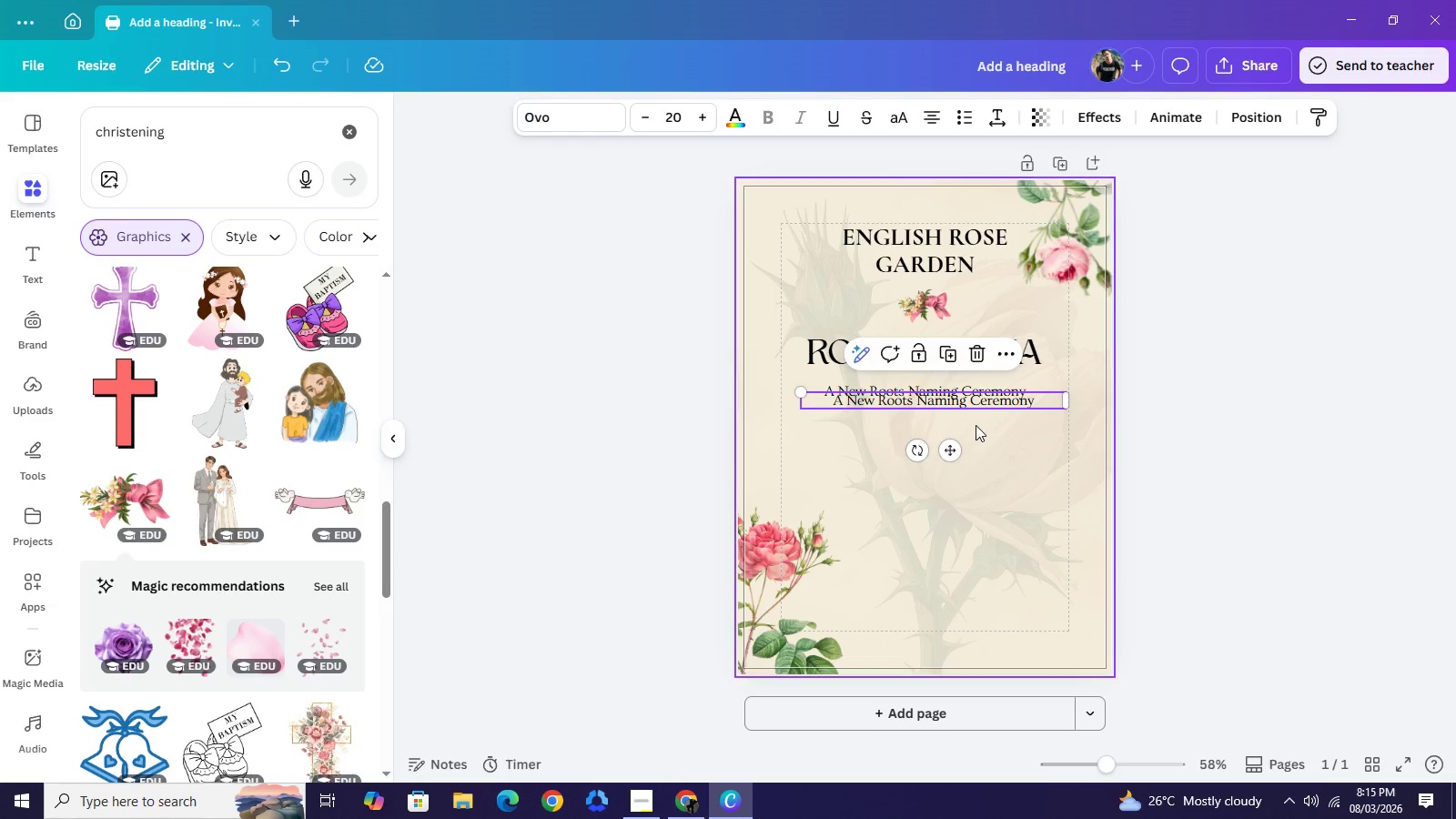 
key(Control+V)
 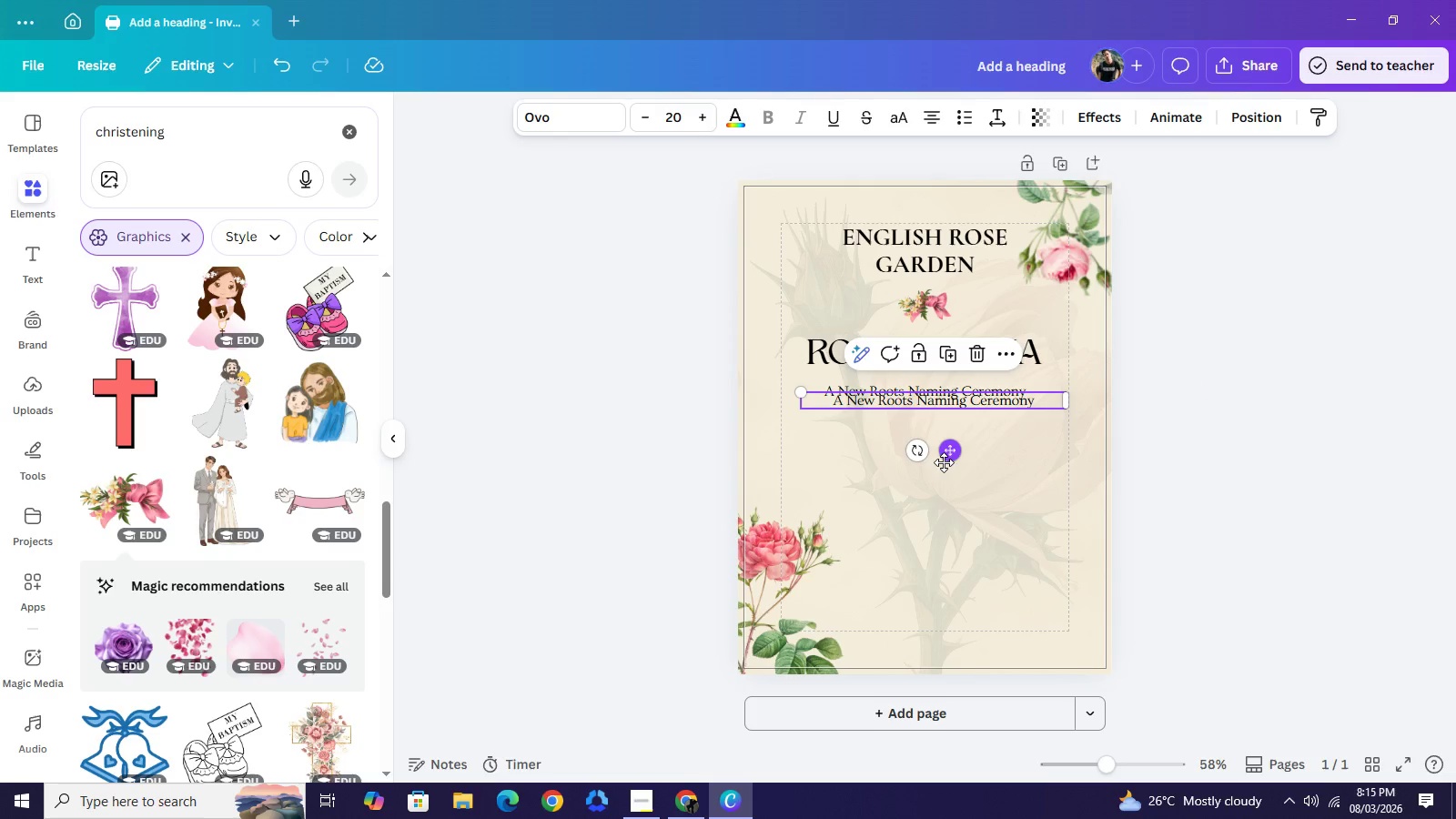 
left_click_drag(start_coordinate=[944, 450], to_coordinate=[938, 480])
 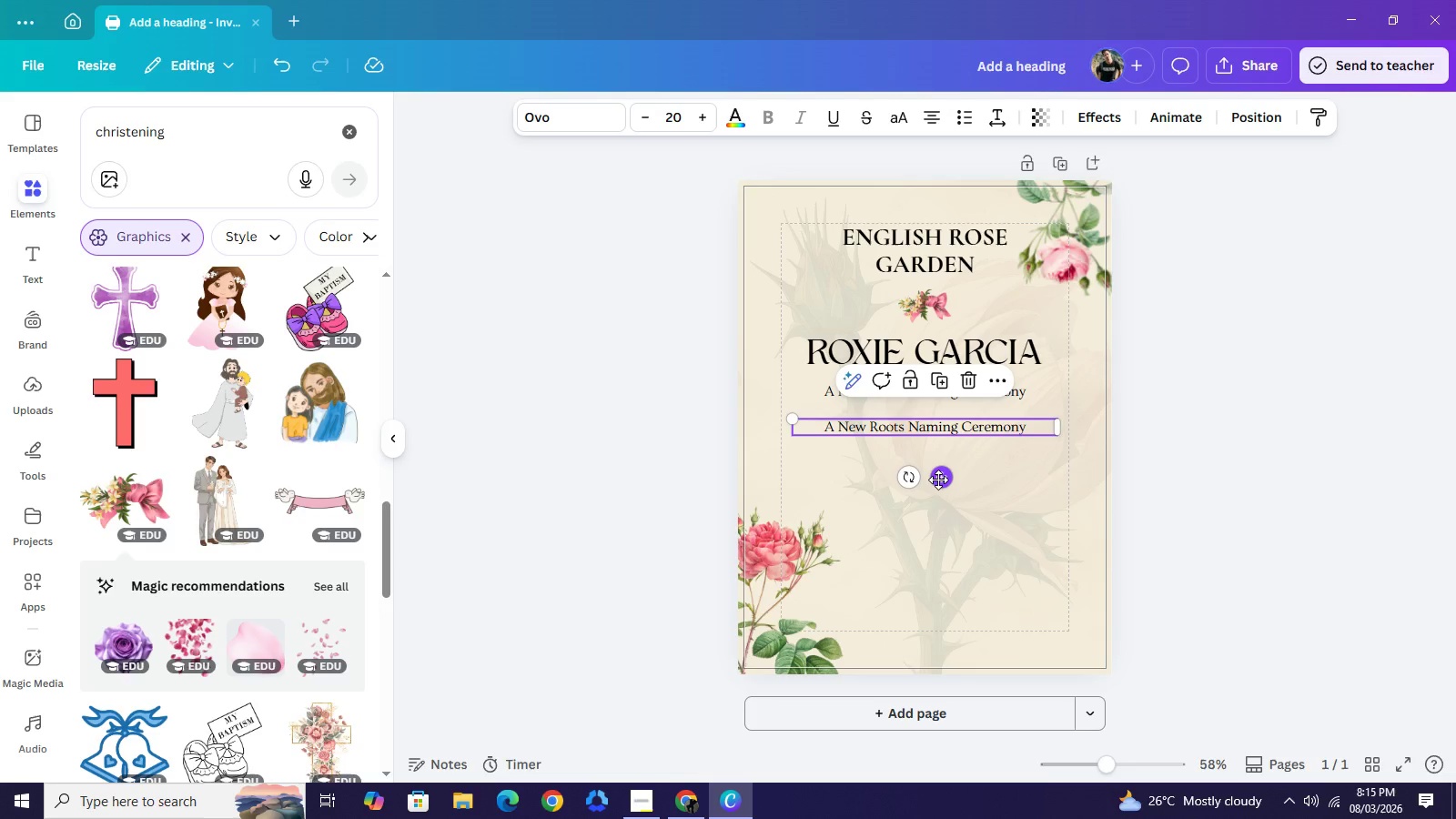 
wait(8.14)
 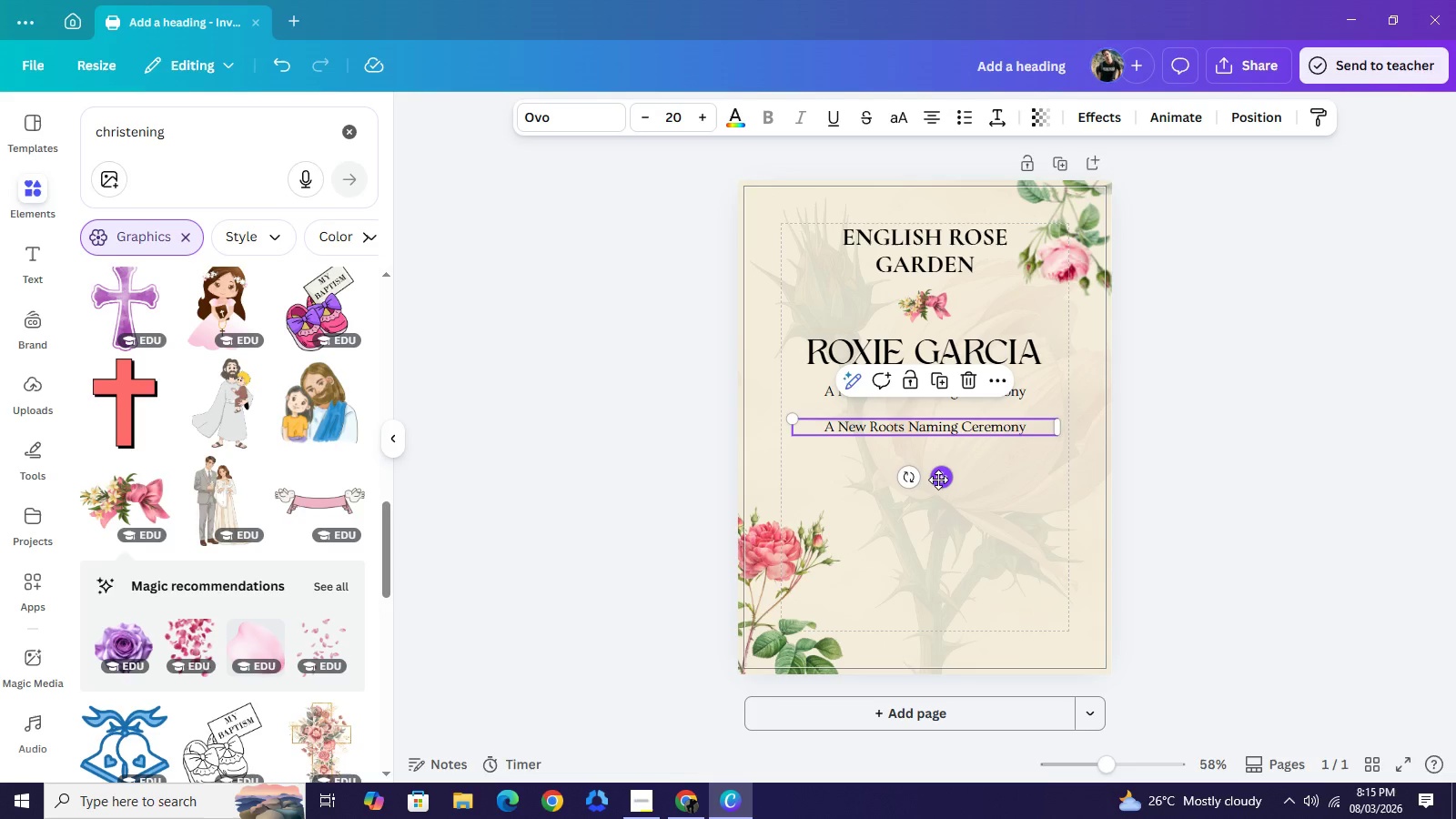 
type(Held)
 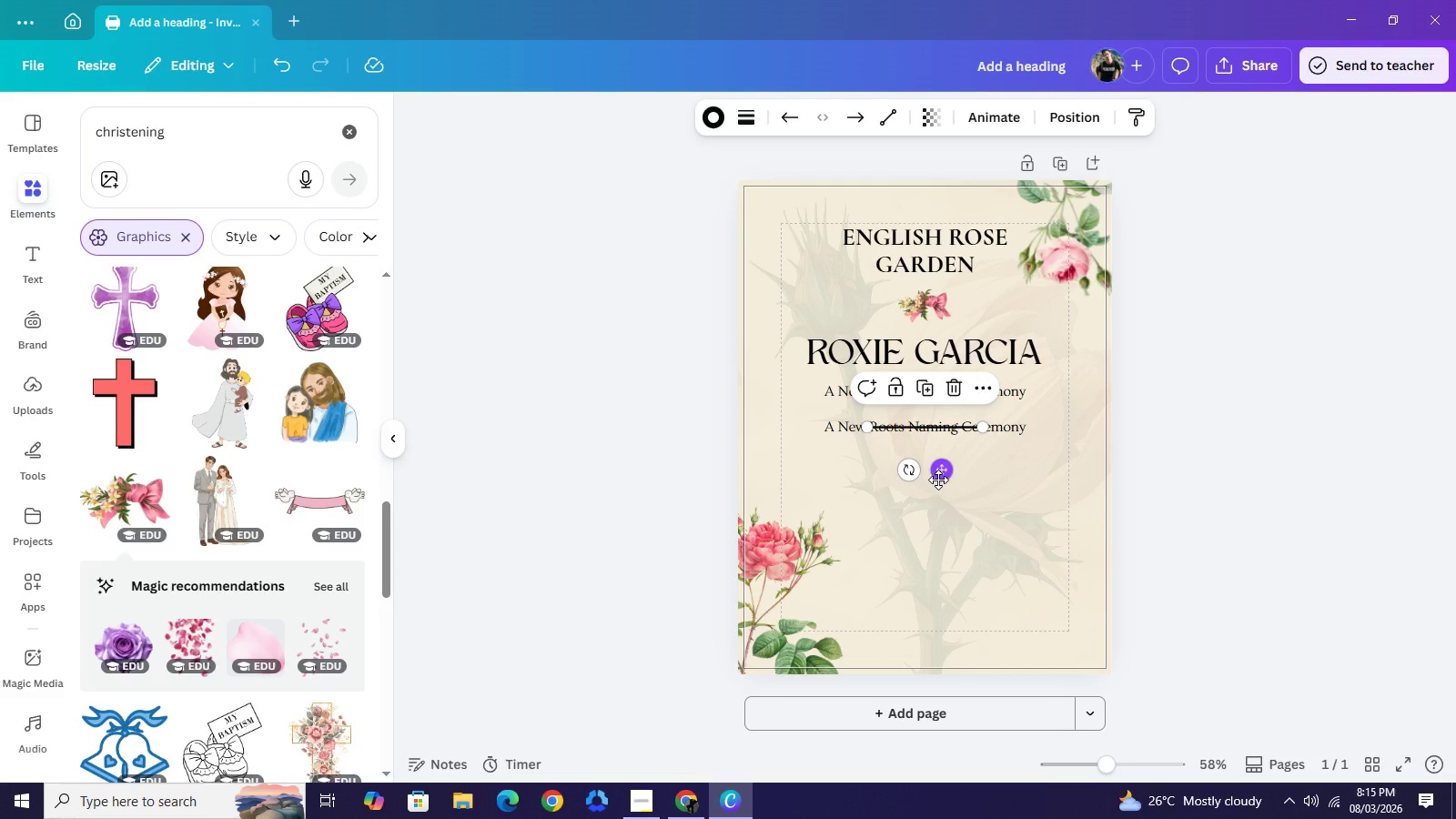 
key(Control+Z)
 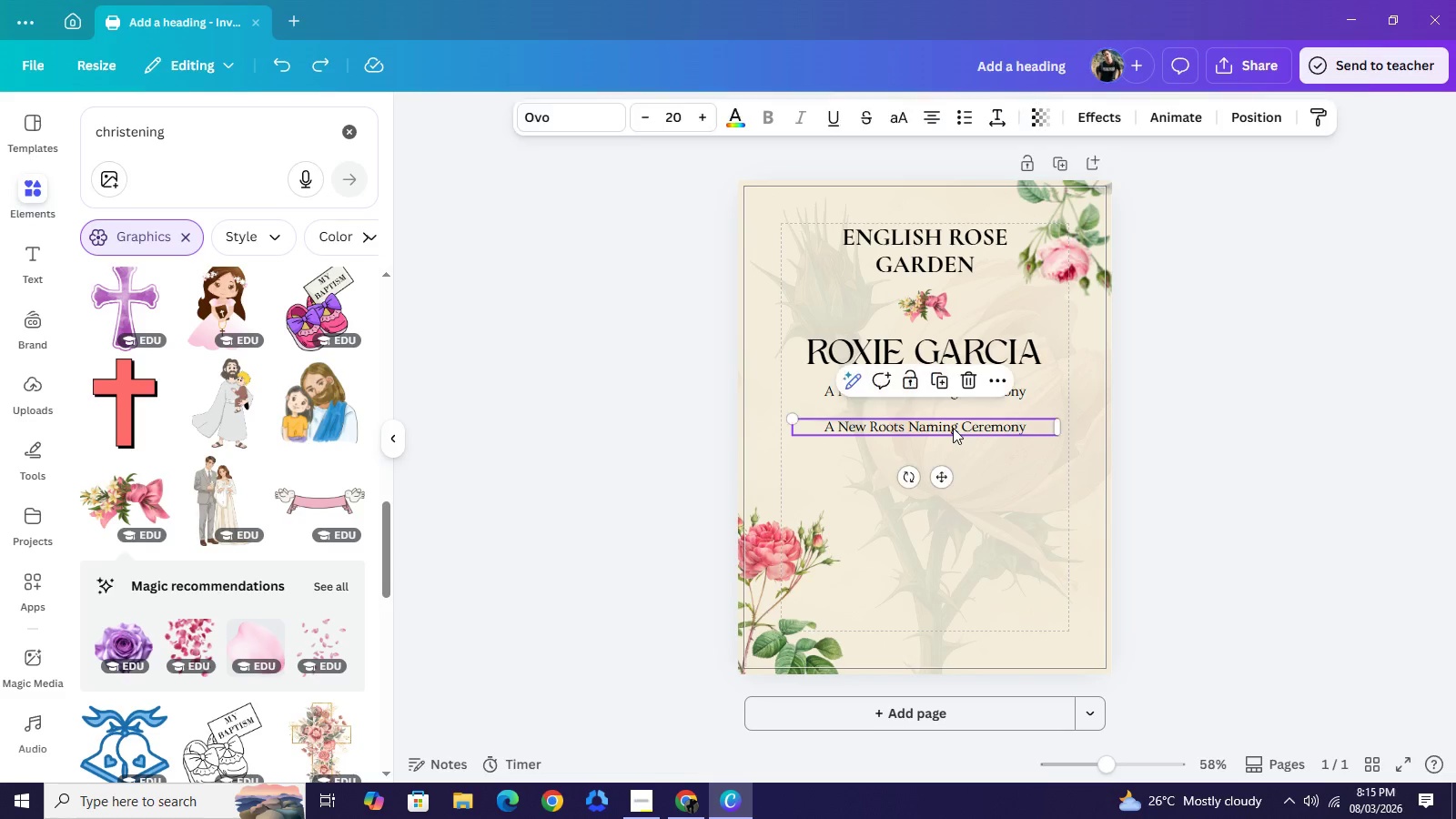 
double_click([953, 428])
 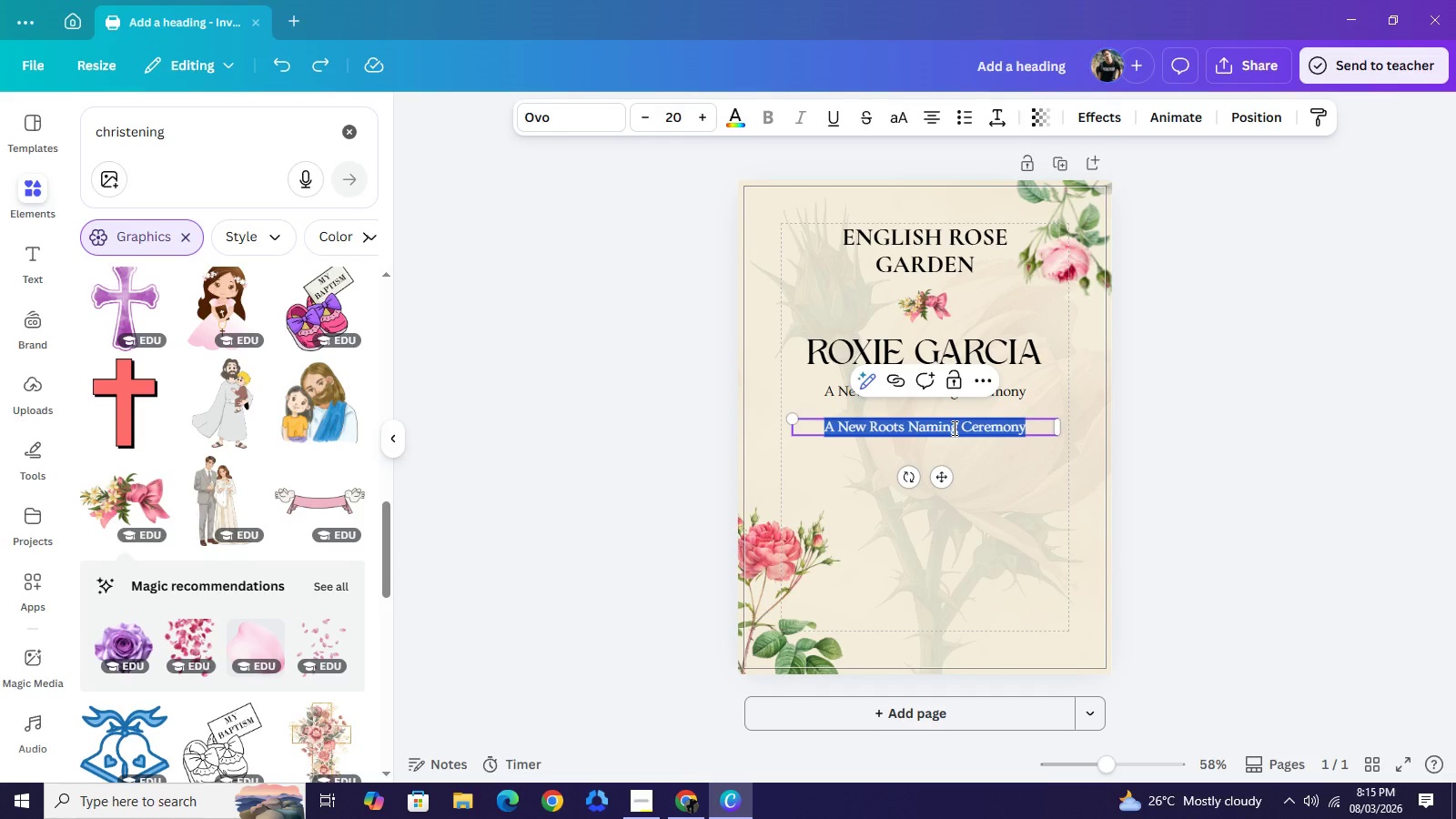 
type(Held on the)
 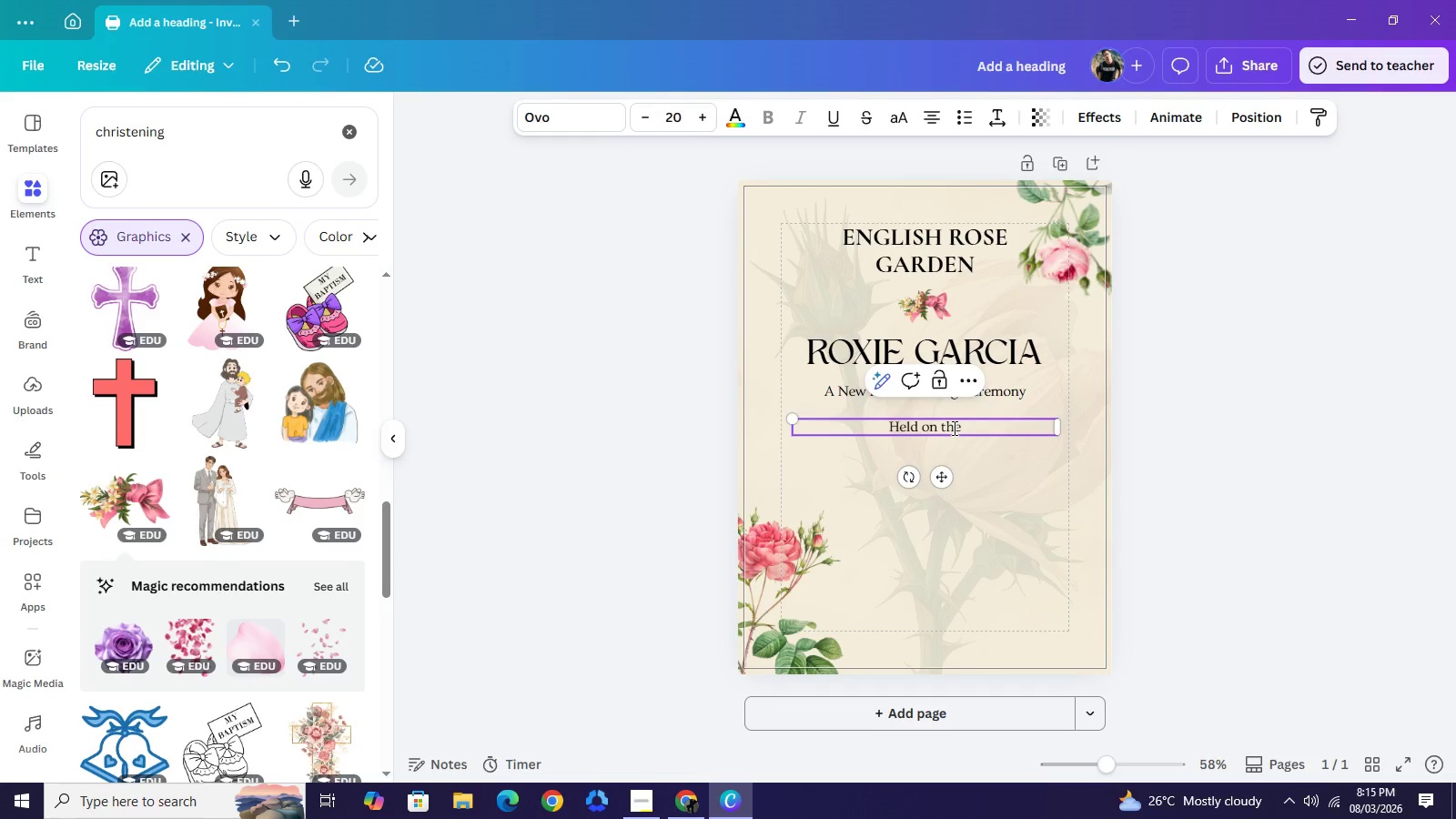 
type( Ma)
 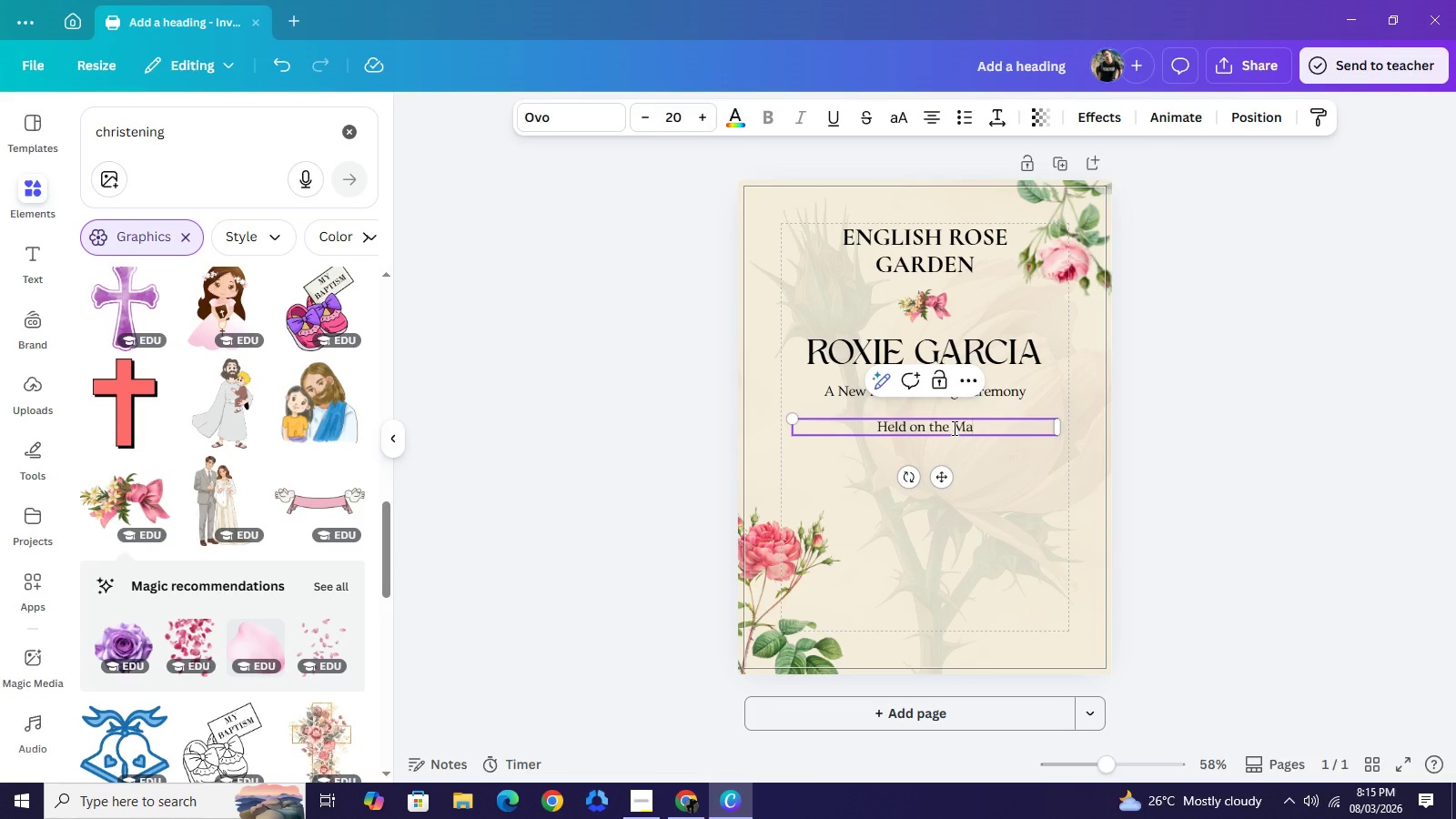 
wait(8.41)
 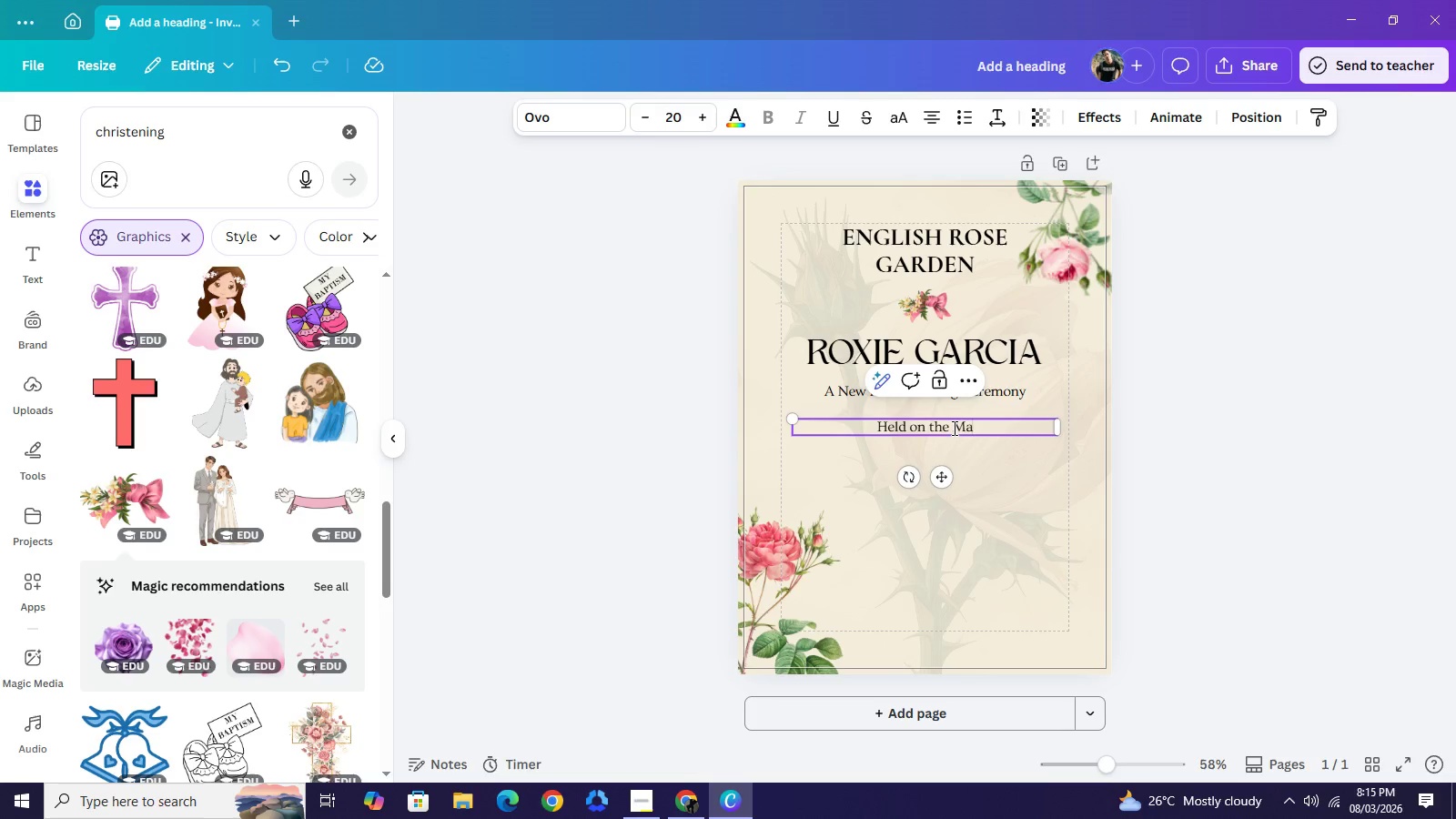 
type(rch)
 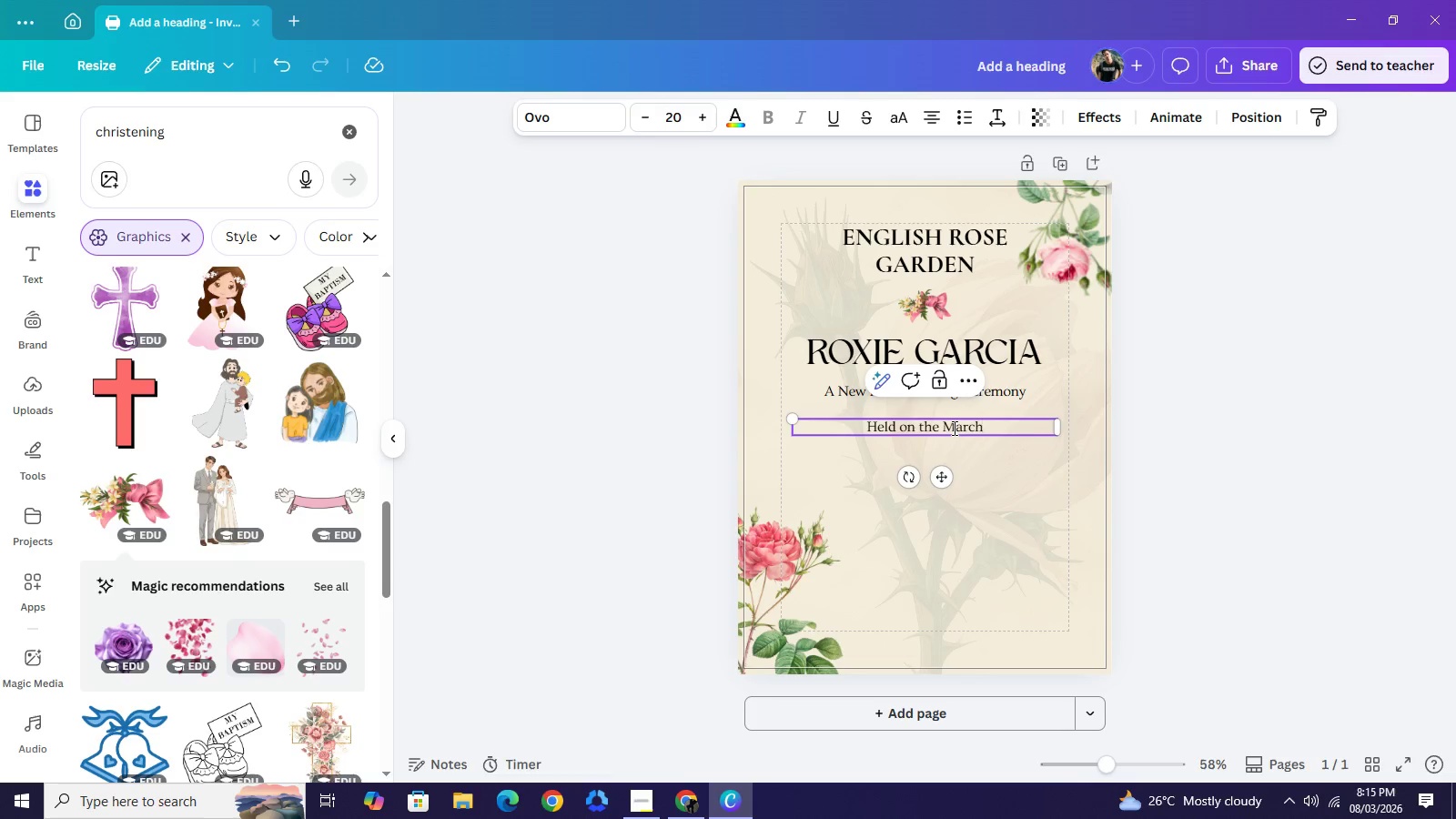 
key(Backspace)
 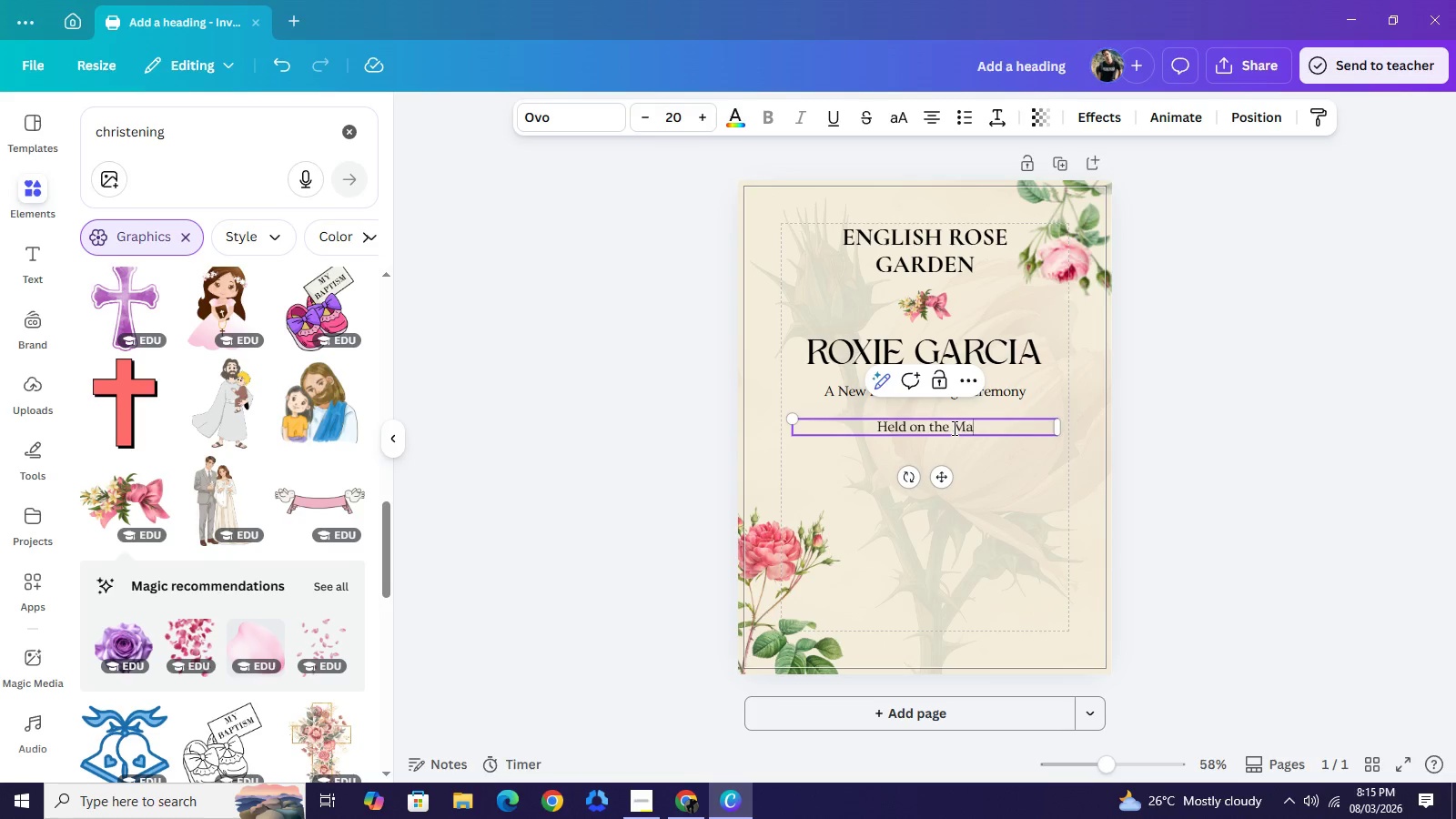 
key(Backspace)
 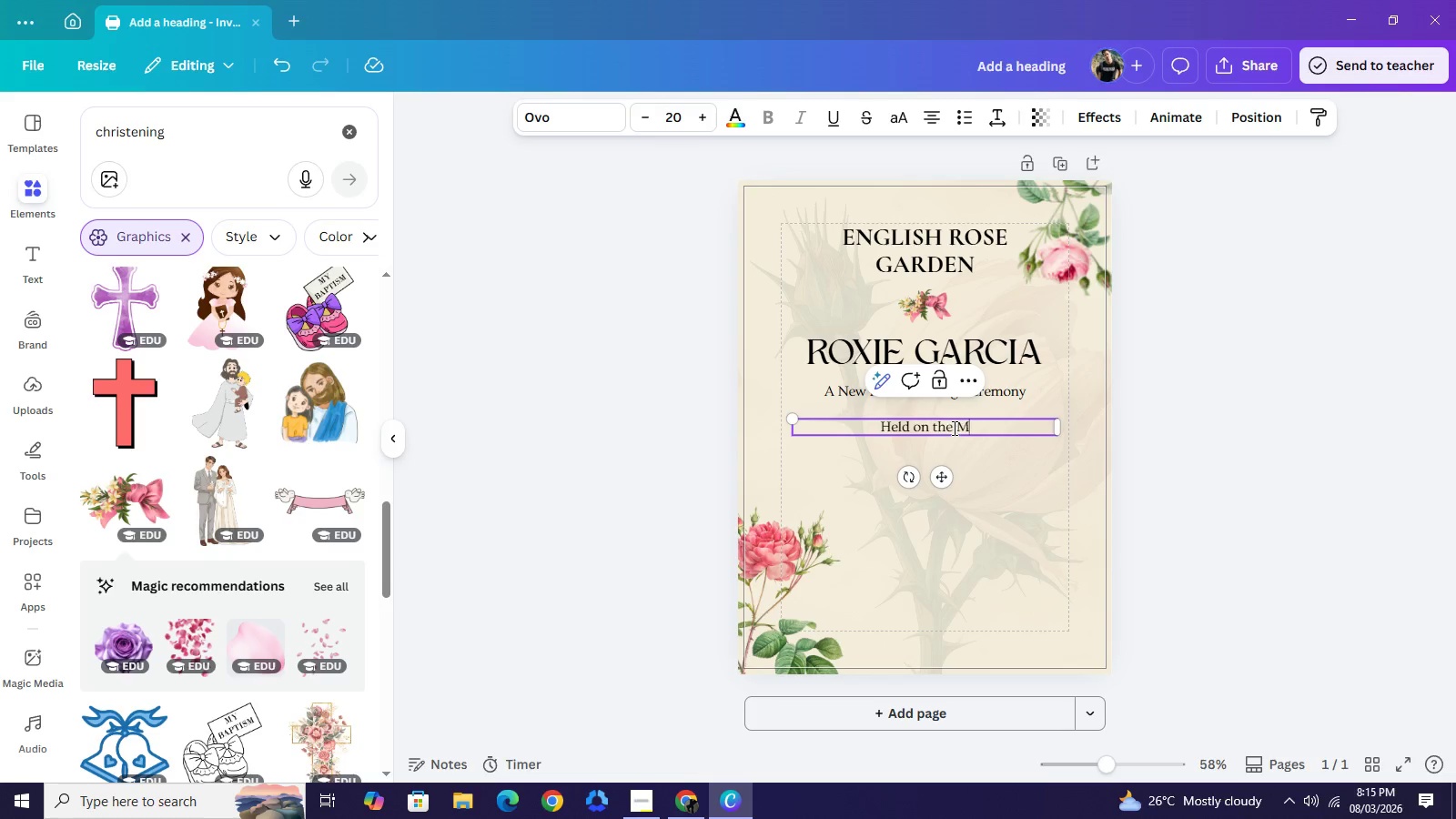 
key(Backspace)
 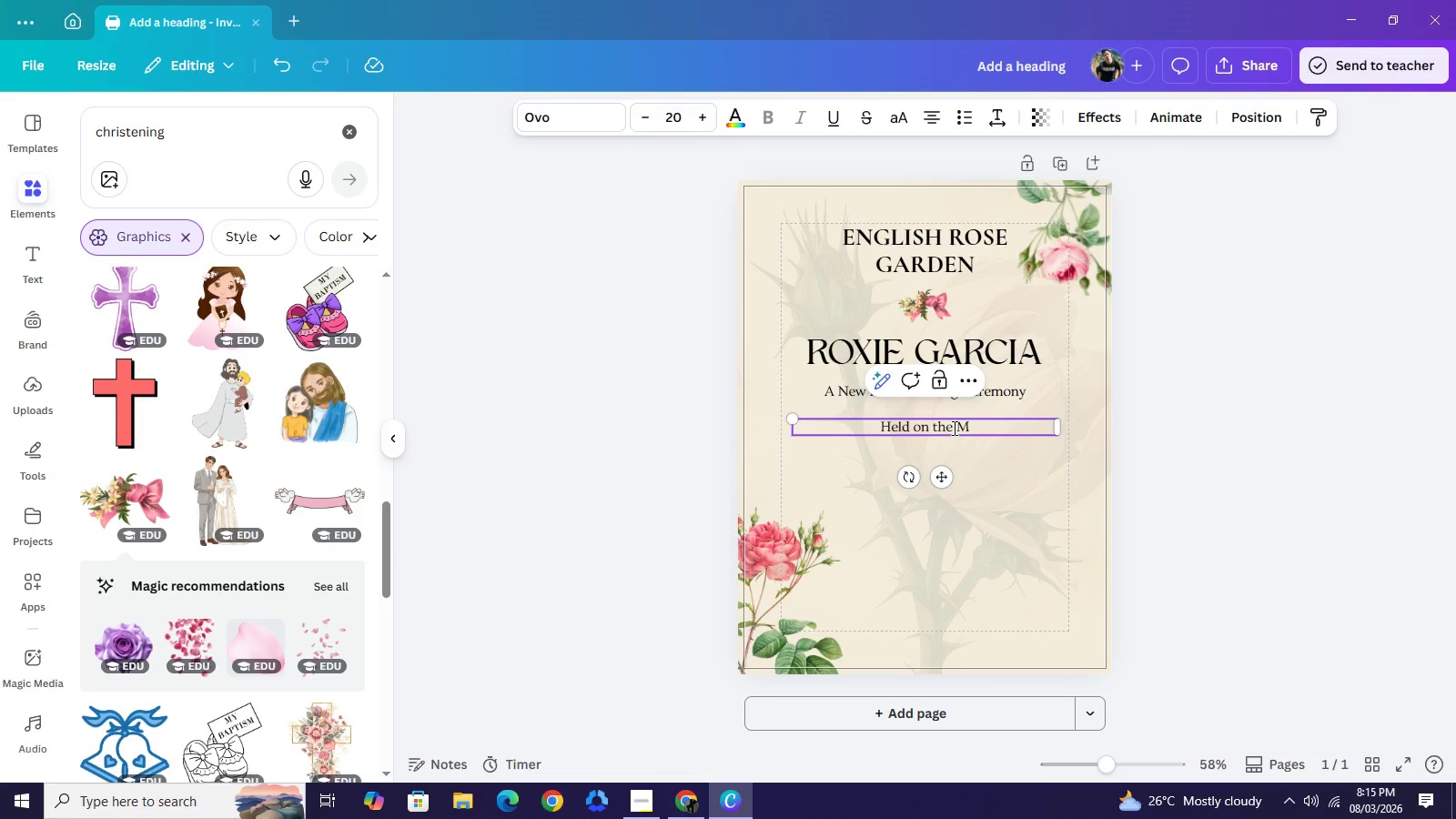 
key(Backspace)
 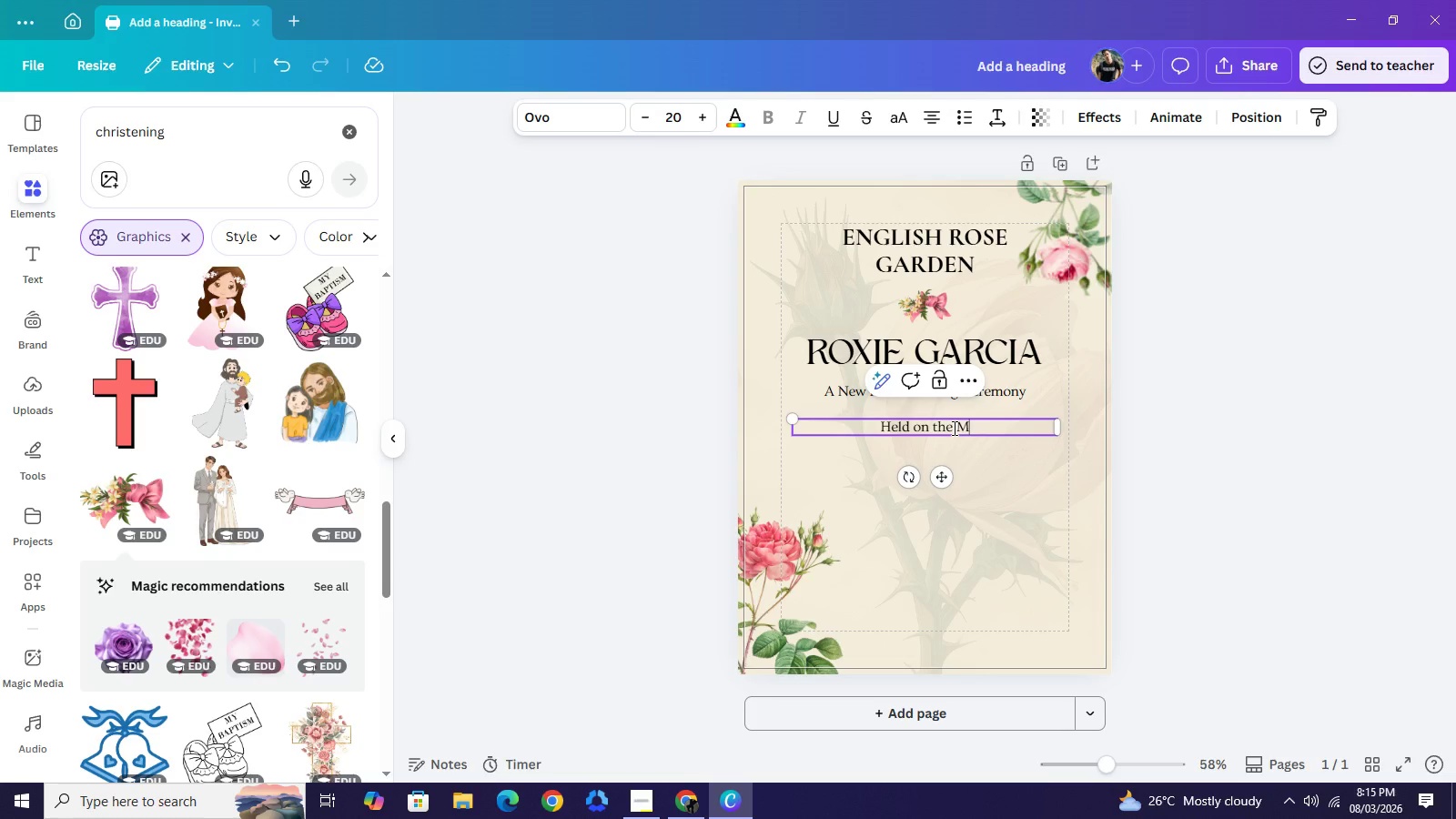 
key(Backspace)
 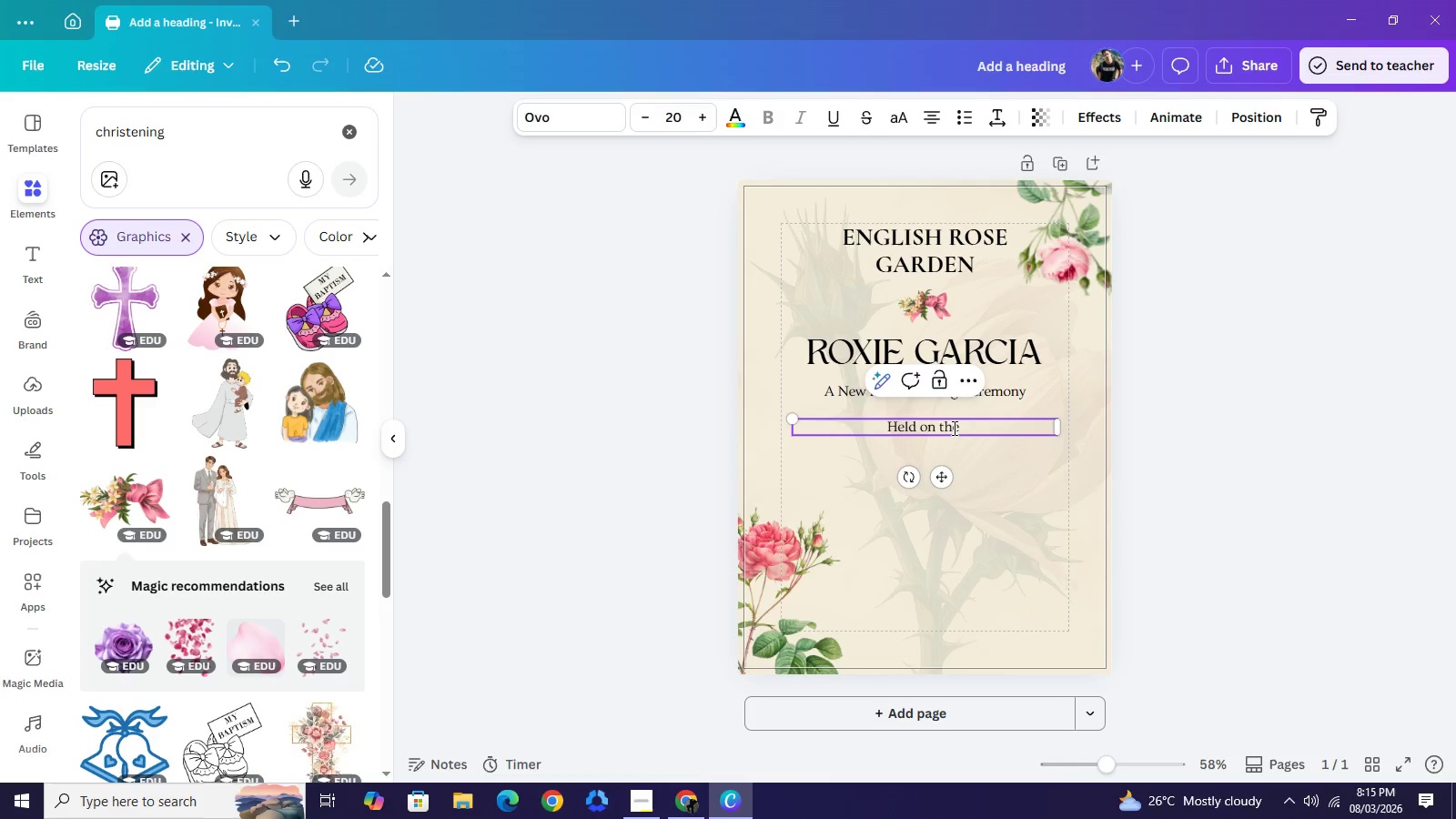 
type(30th)
 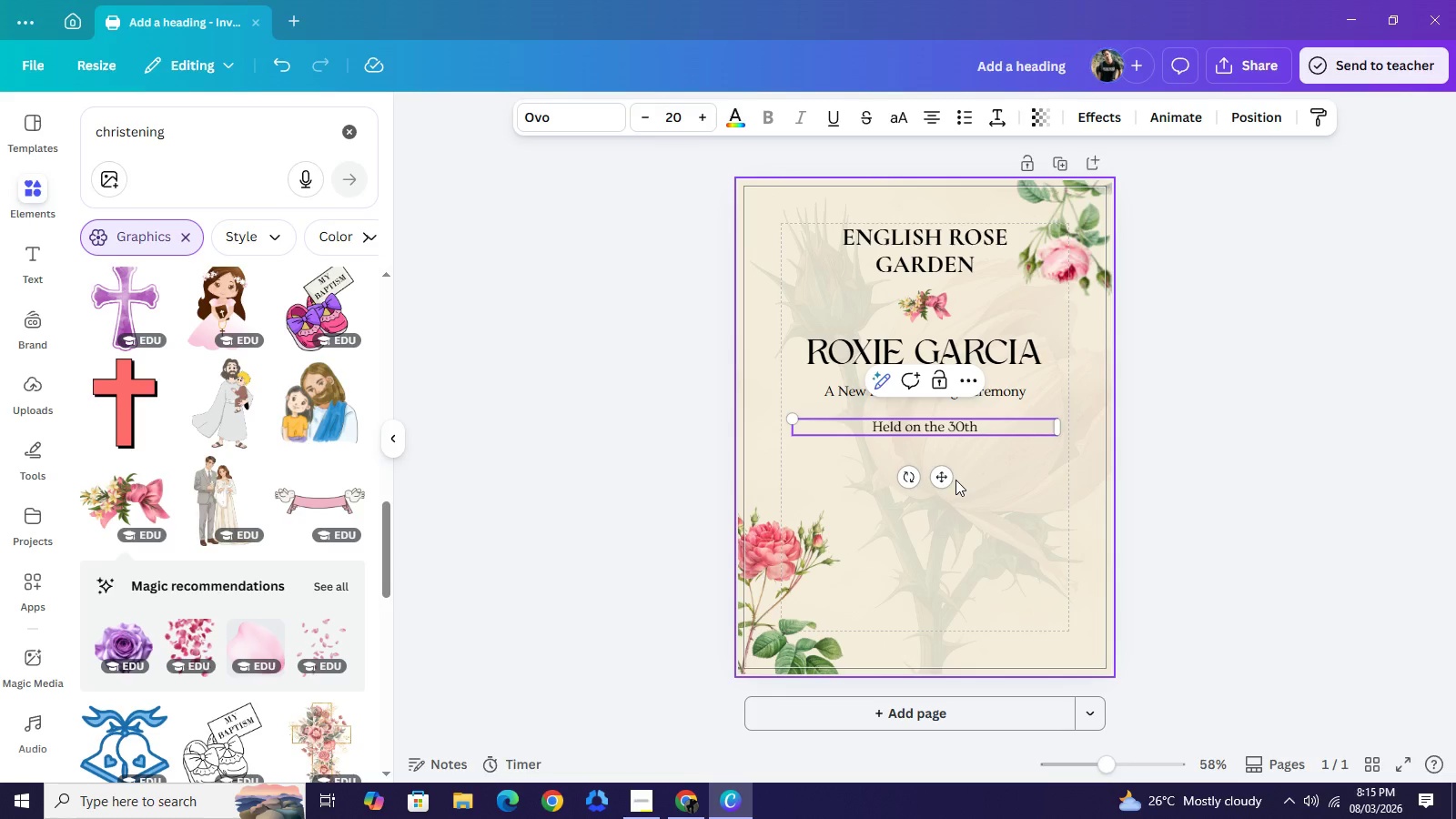 
type( of March)
 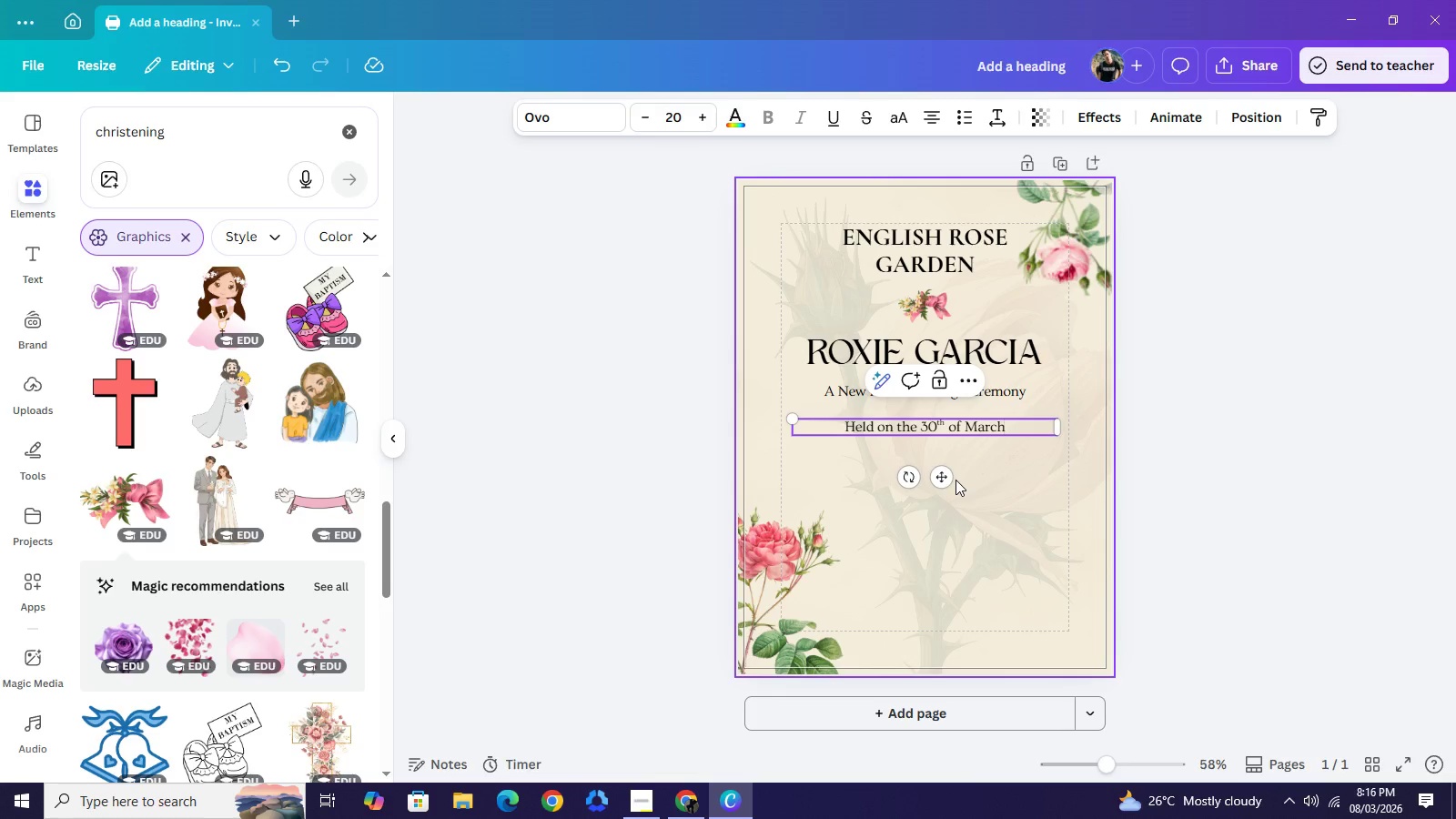 
type(, 2026)
 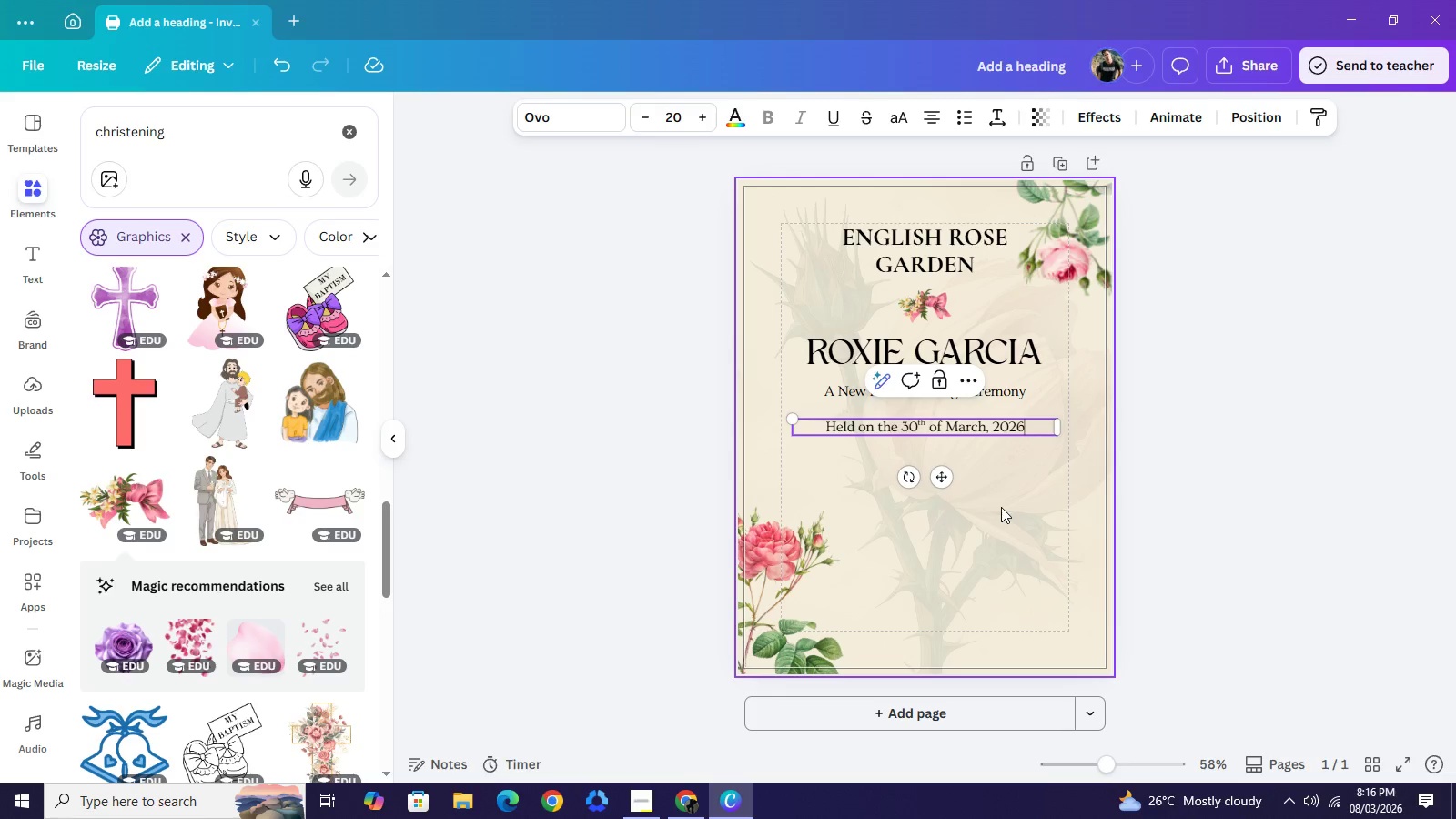 
wait(9.03)
 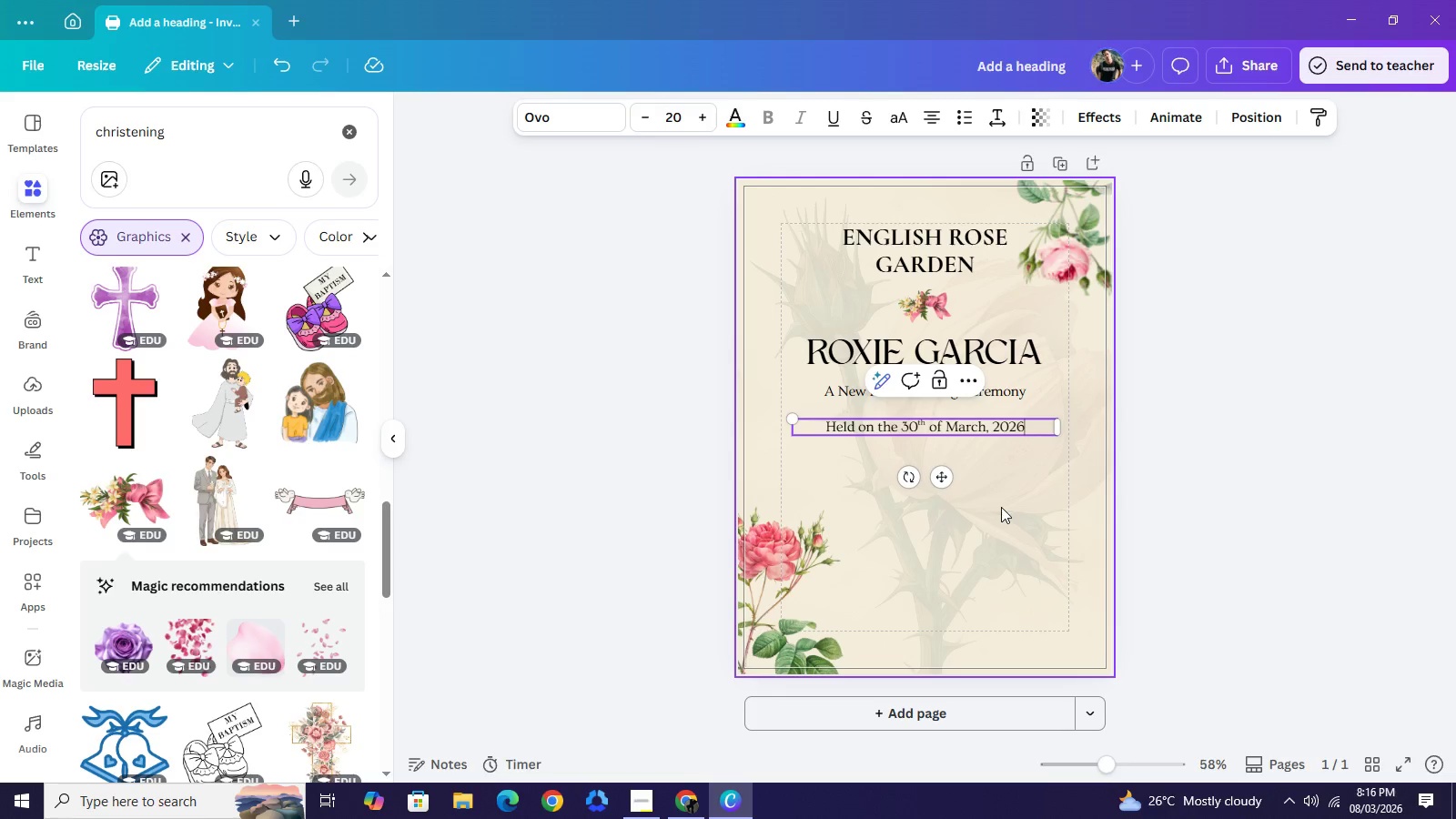 
key(NumpadEnter)
type(@ Conservatory)
 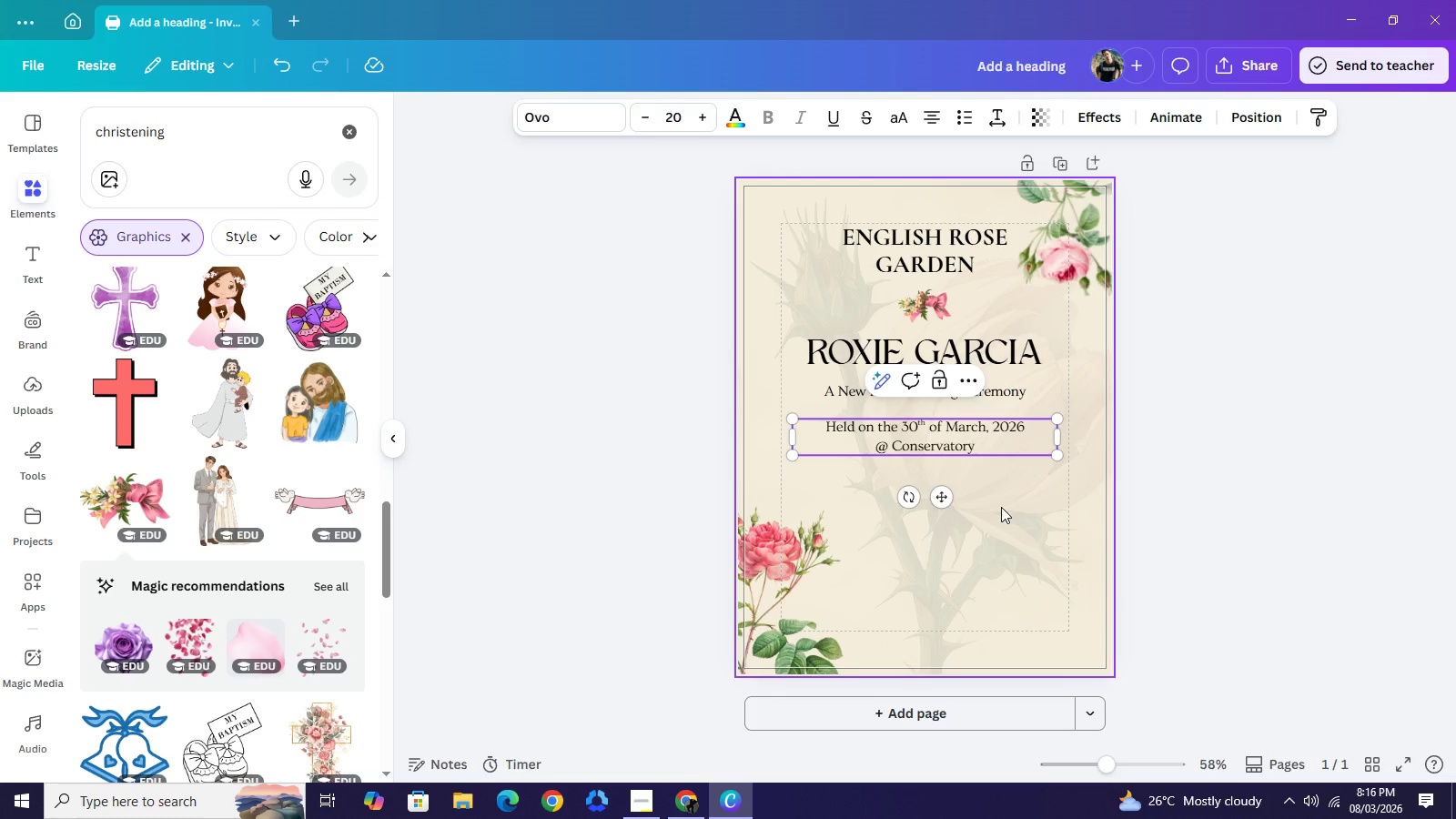 
wait(5.49)
 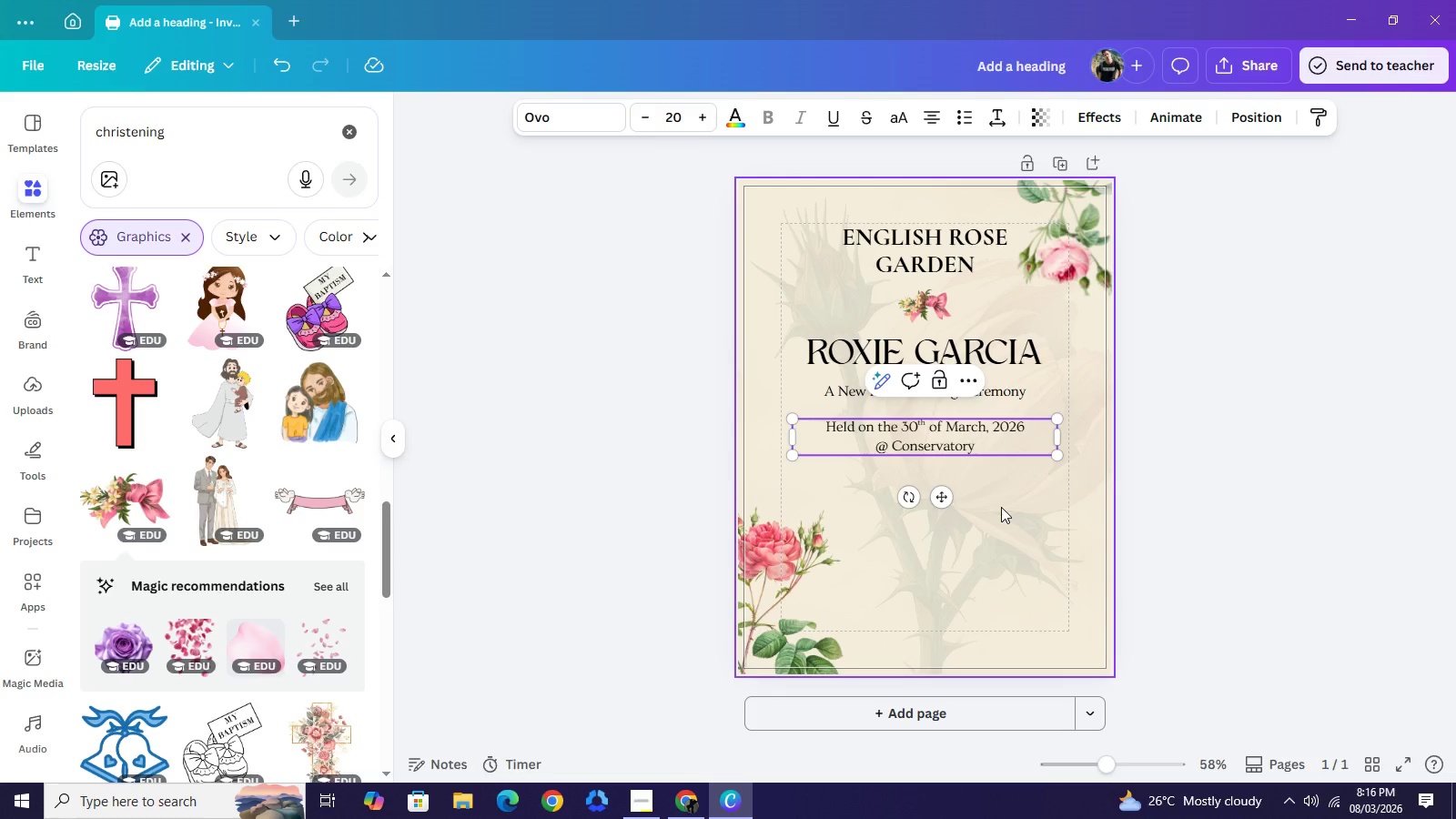 
type( at The Vrea)
key(Backspace)
key(Backspace)
key(Backspace)
type(erdanr)
key(Backspace)
type(t Nest)
 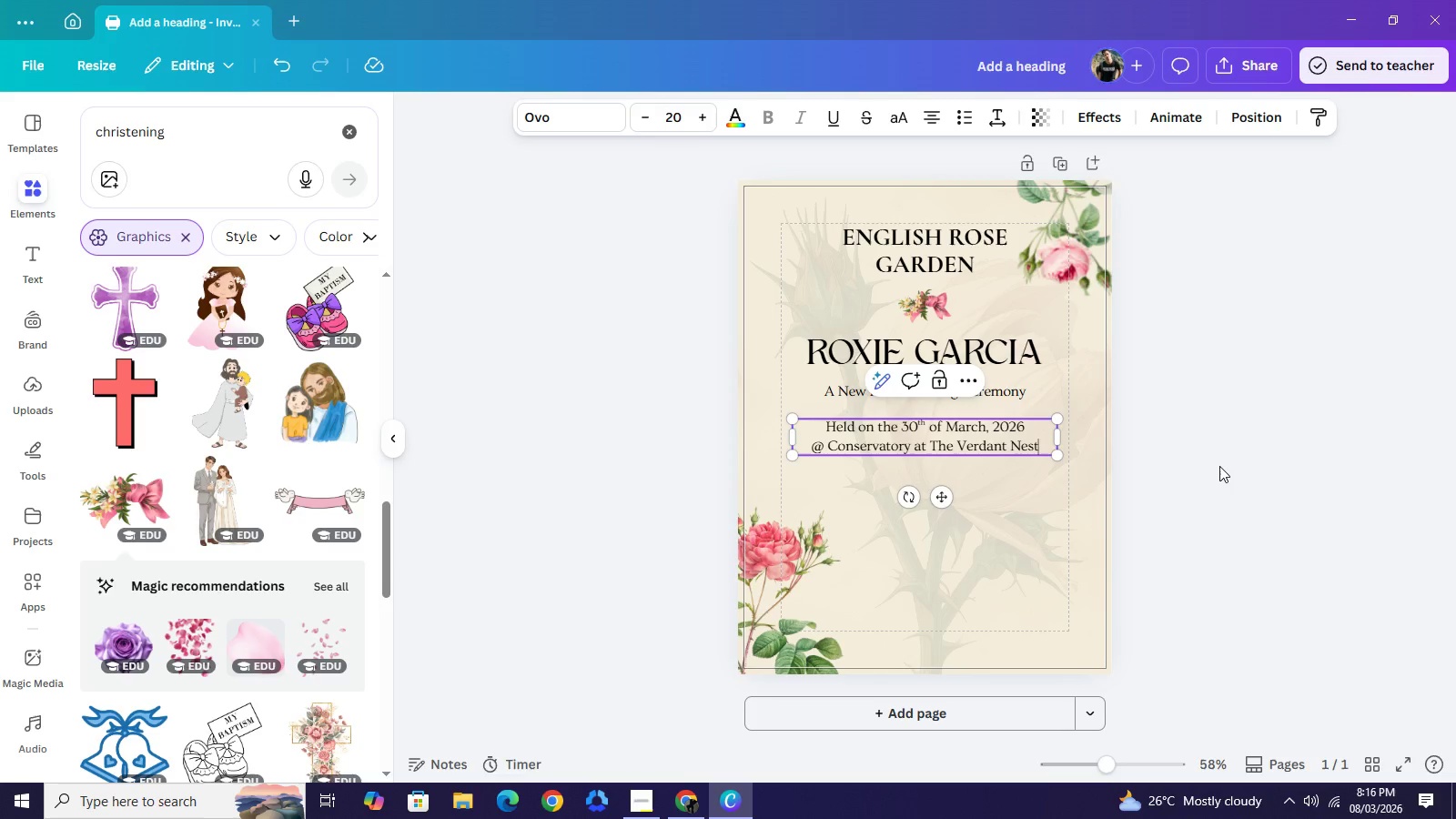 
wait(13.17)
 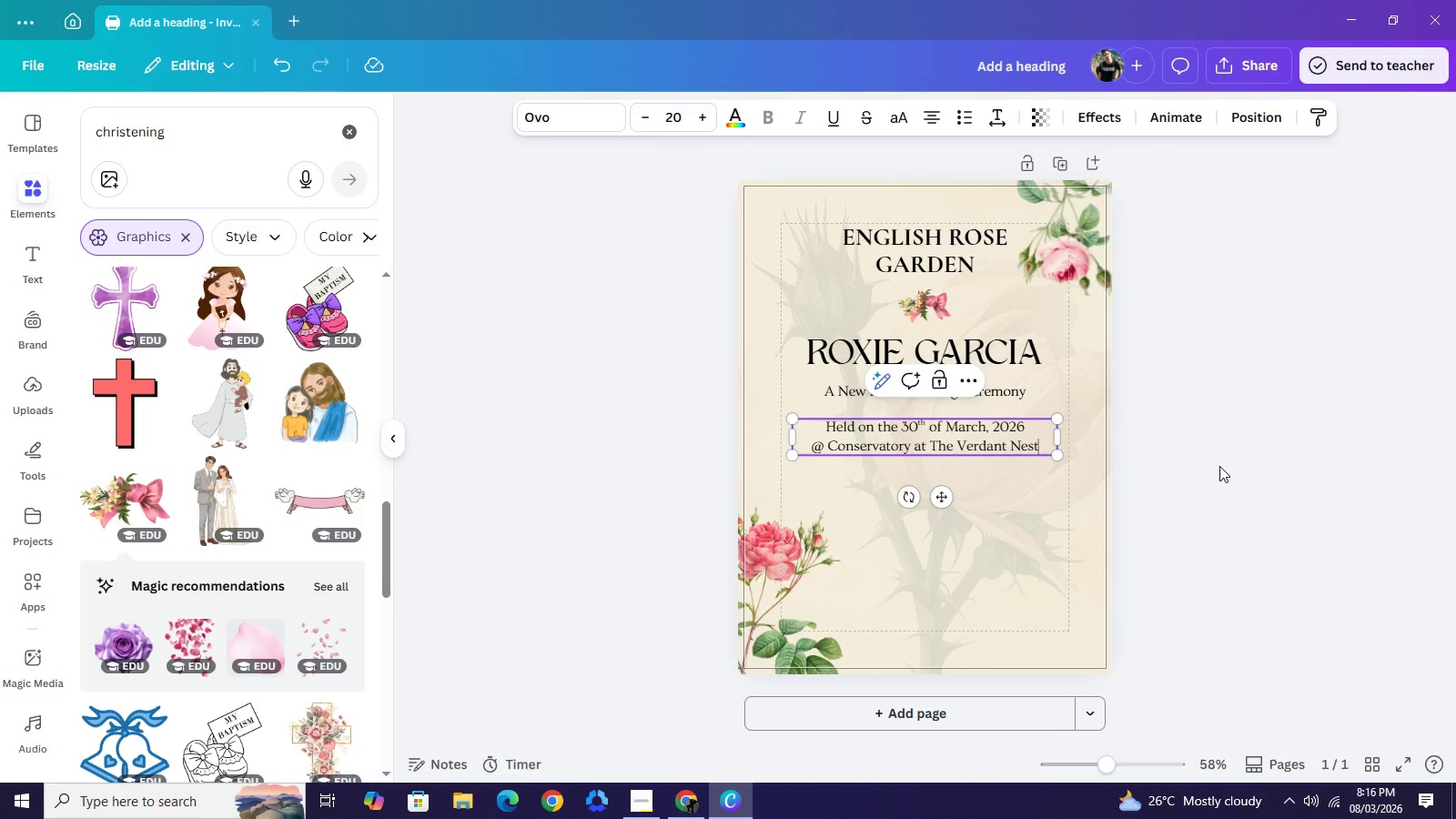 
left_click([1203, 469])
 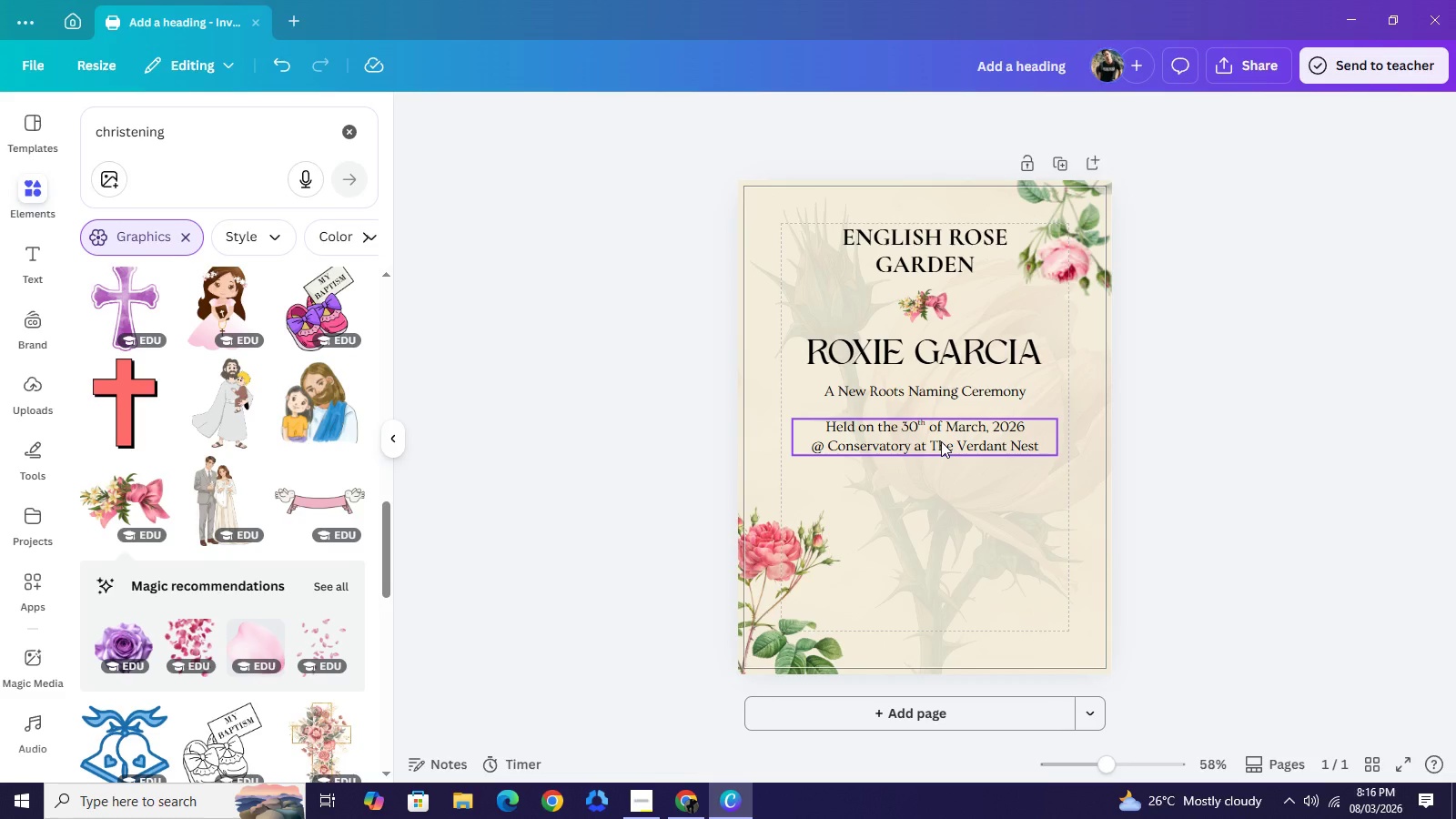 
left_click([941, 441])
 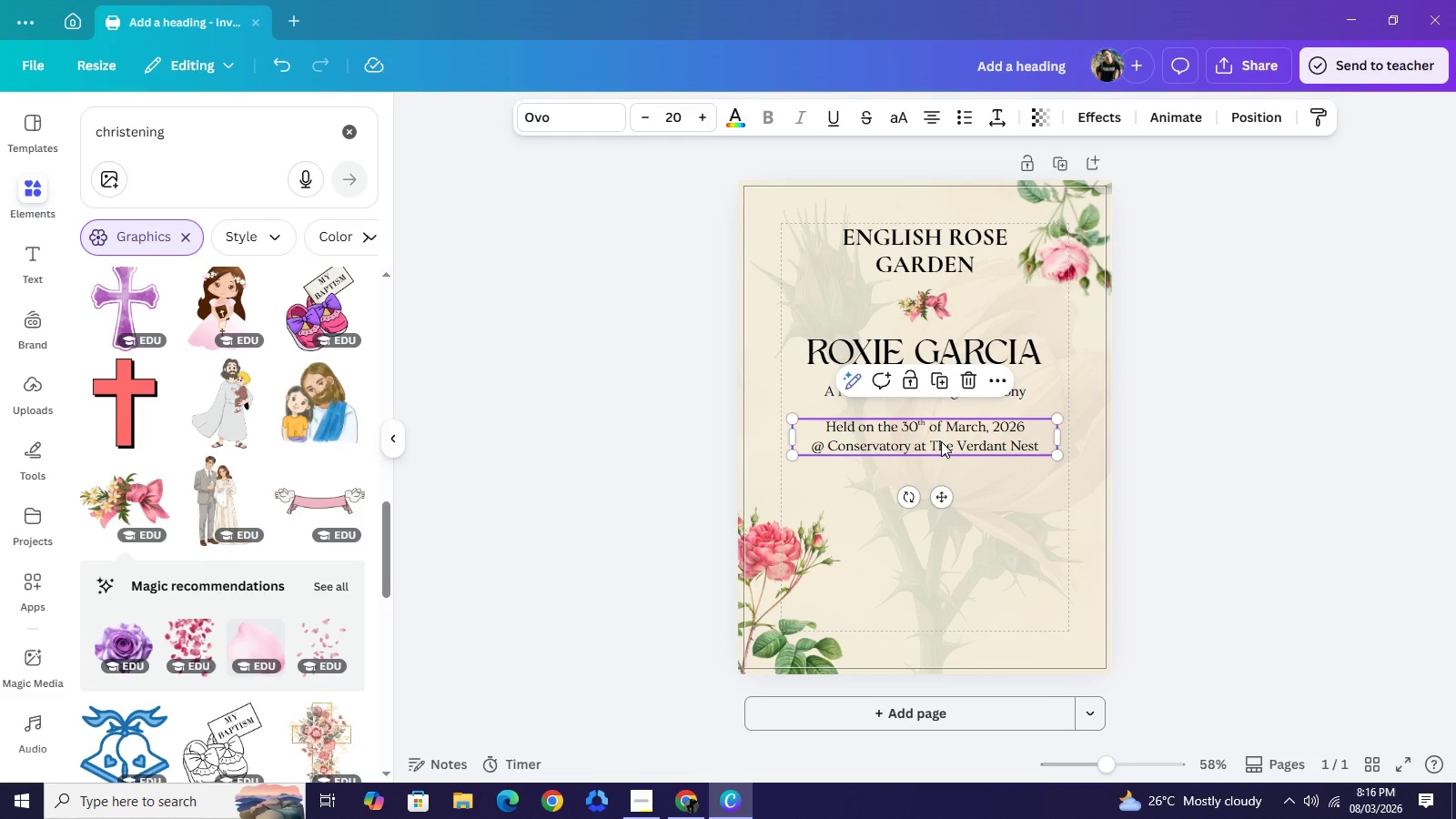 
key(Control+C)
 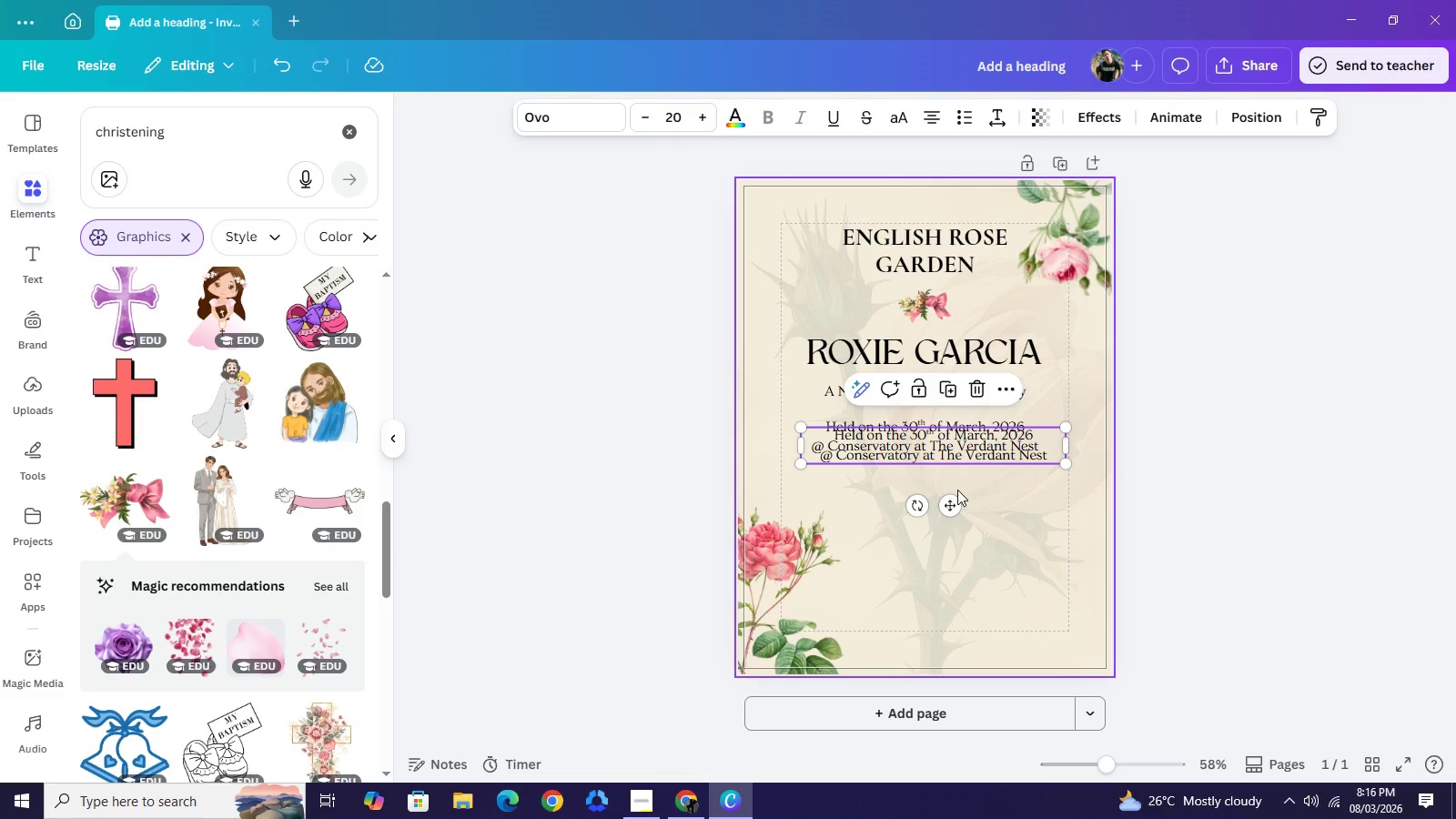 
key(Control+V)
 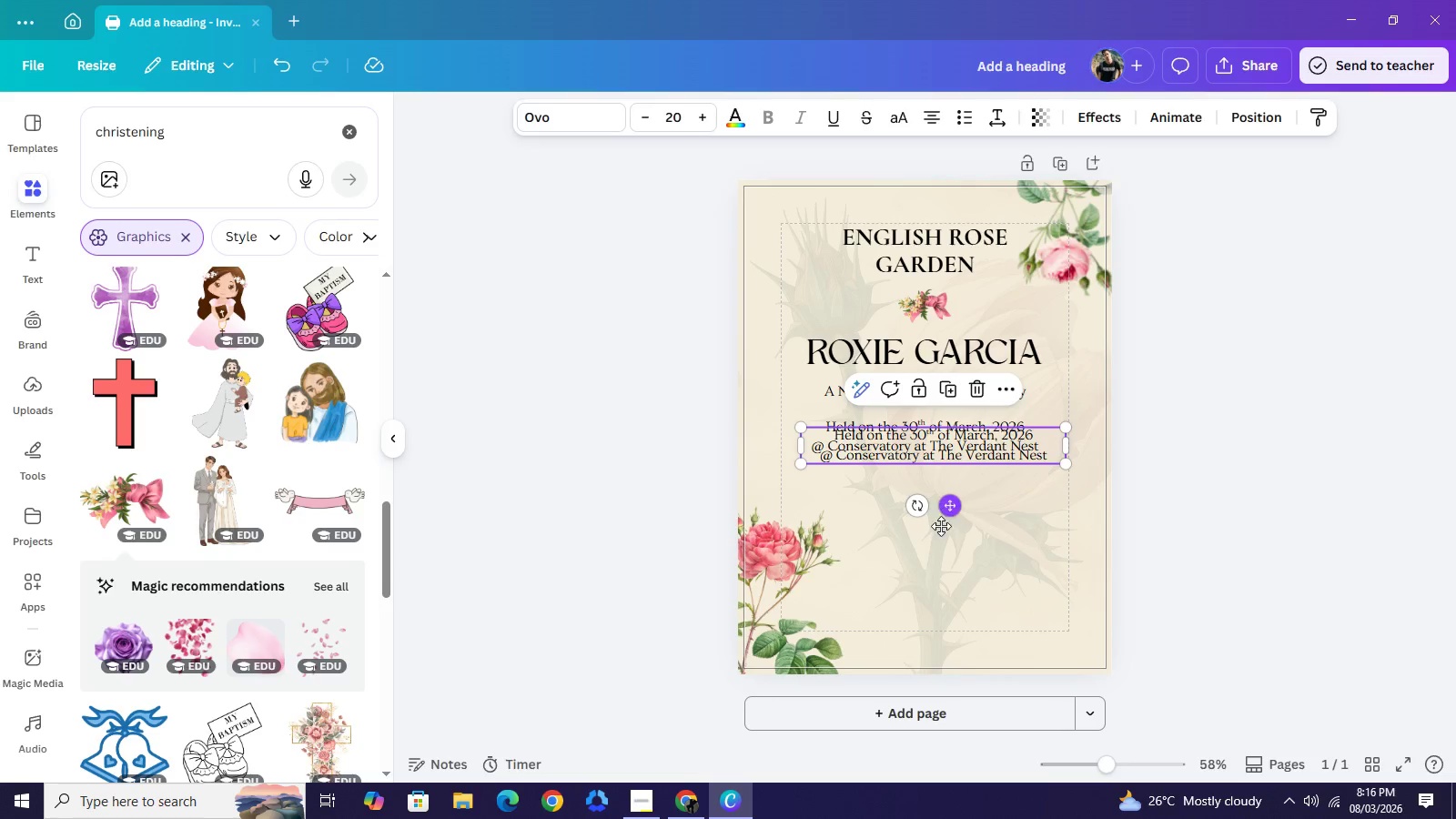 
left_click_drag(start_coordinate=[950, 508], to_coordinate=[941, 554])
 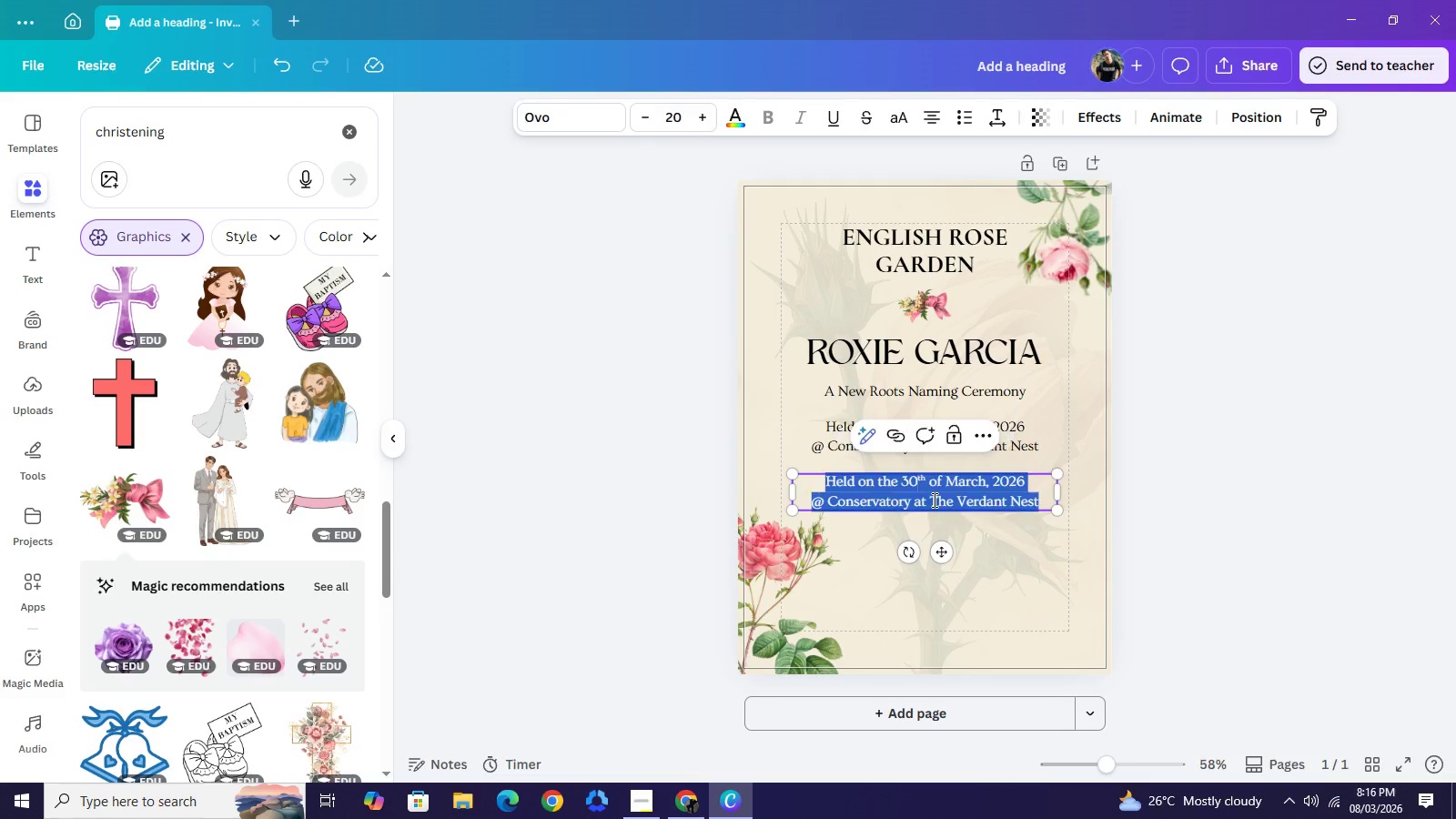 
double_click([933, 500])
 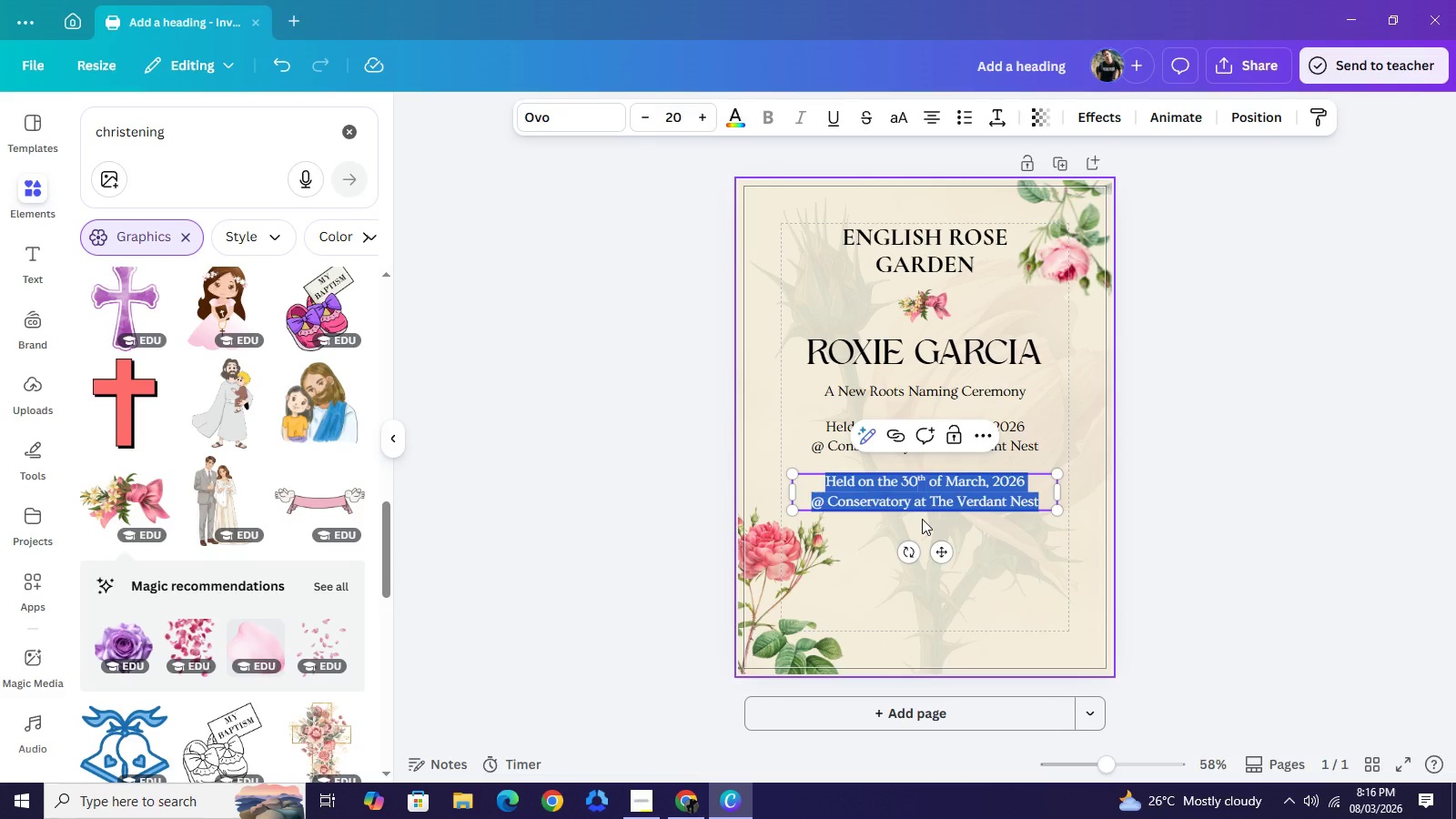 
type(Guided)
 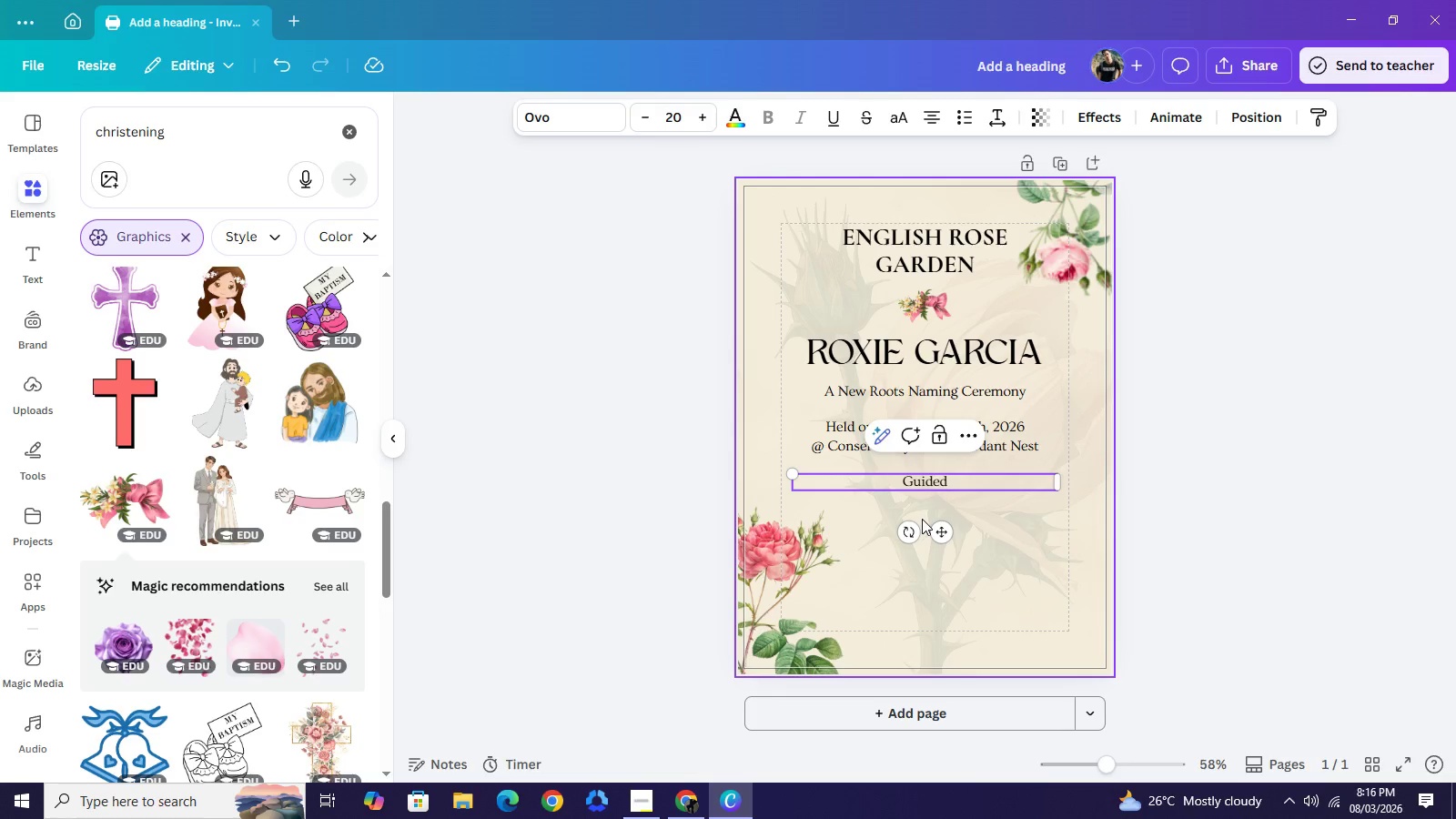 
type( and protected)
 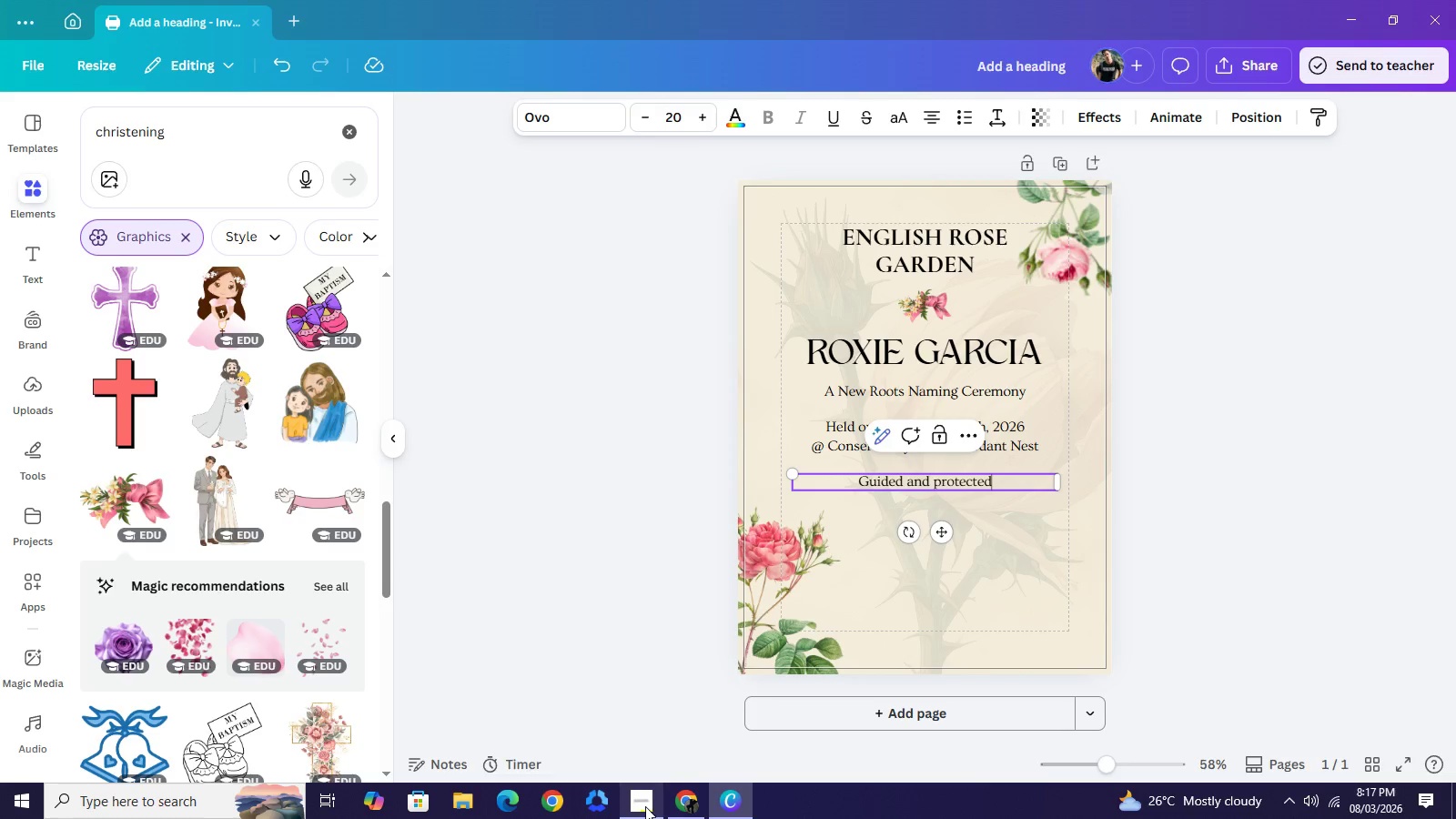 
left_click([645, 806])